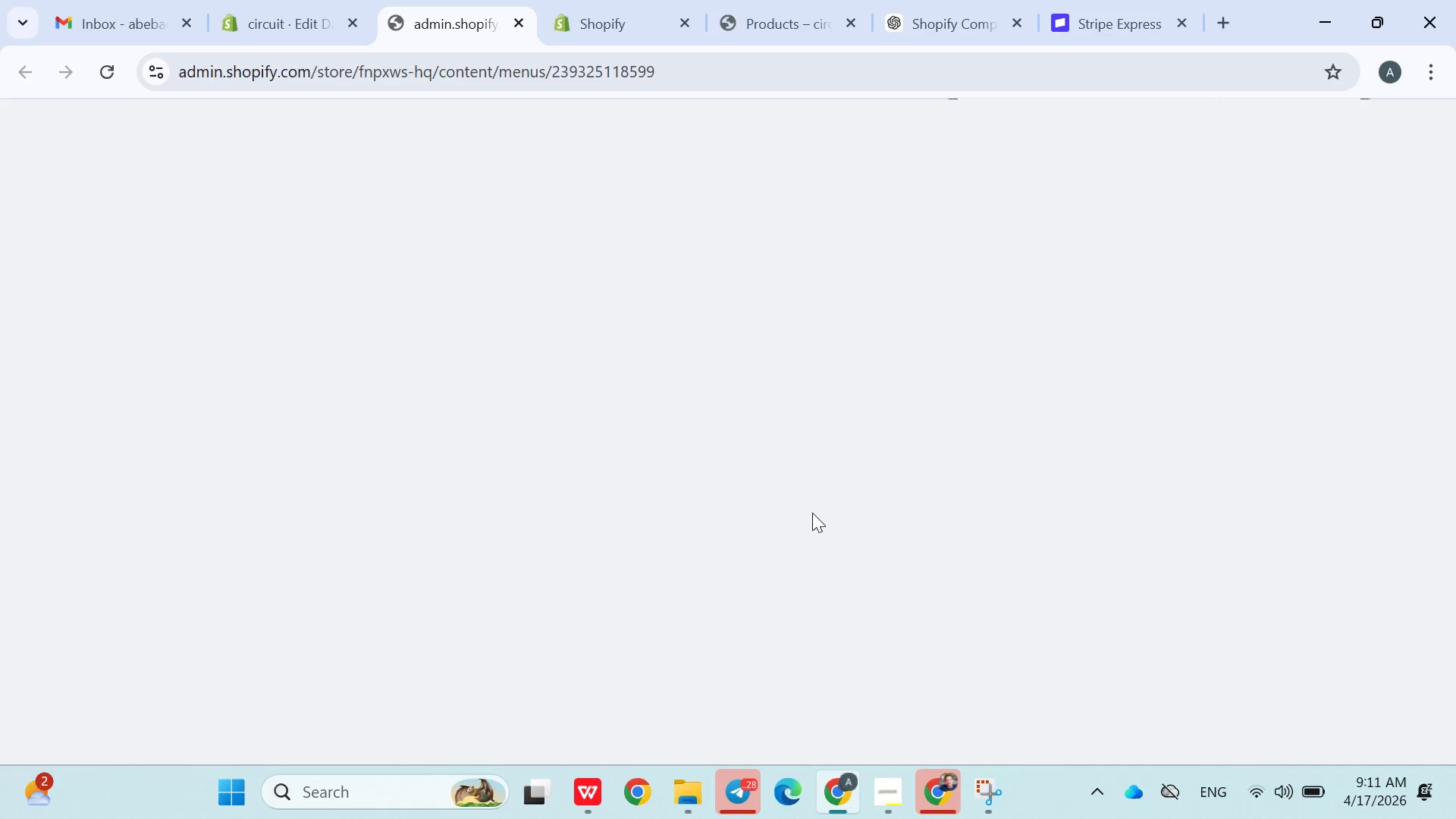 
wait(9.23)
 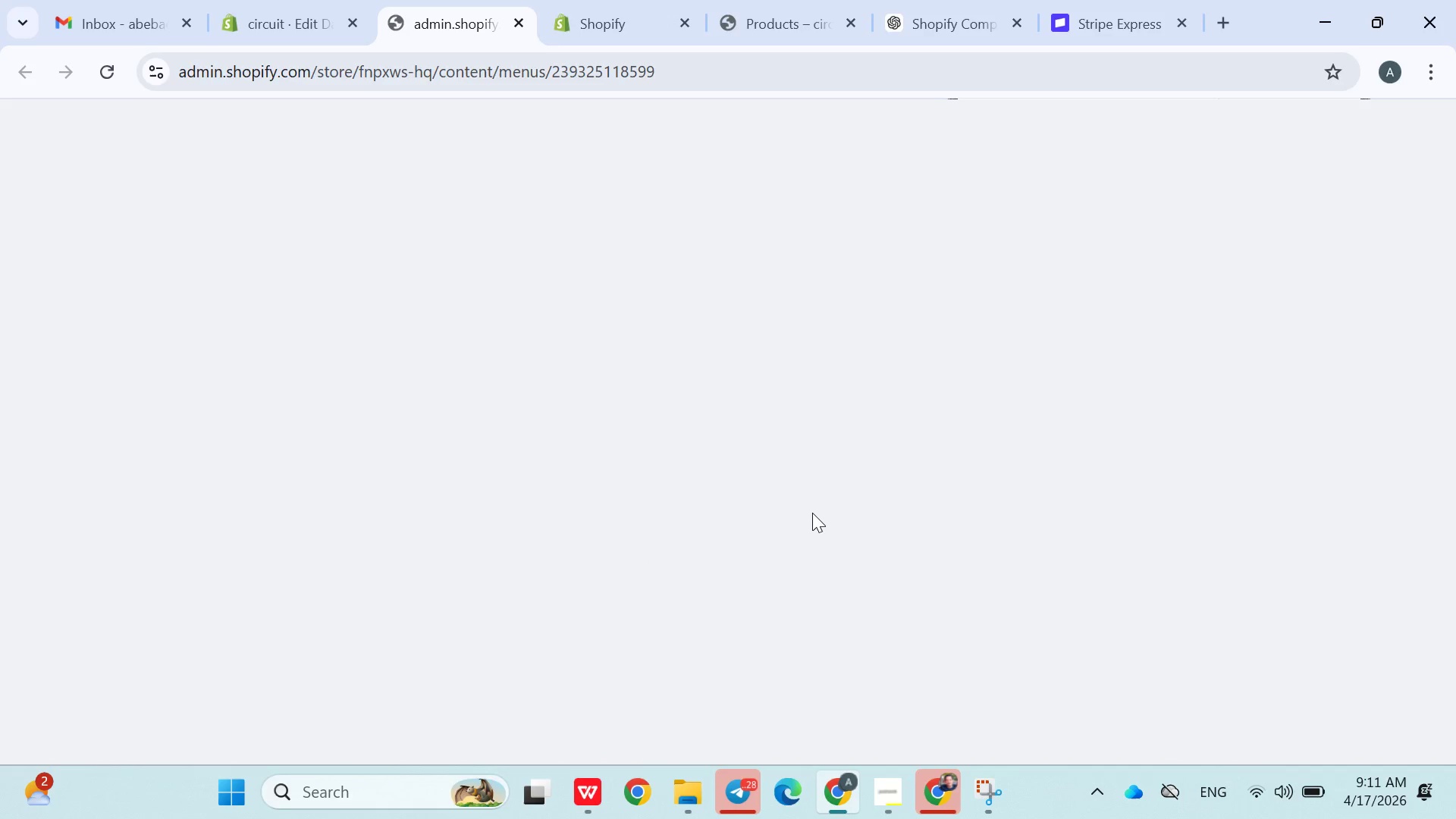 
scroll: coordinate [1015, 623], scroll_direction: down, amount: 4.0
 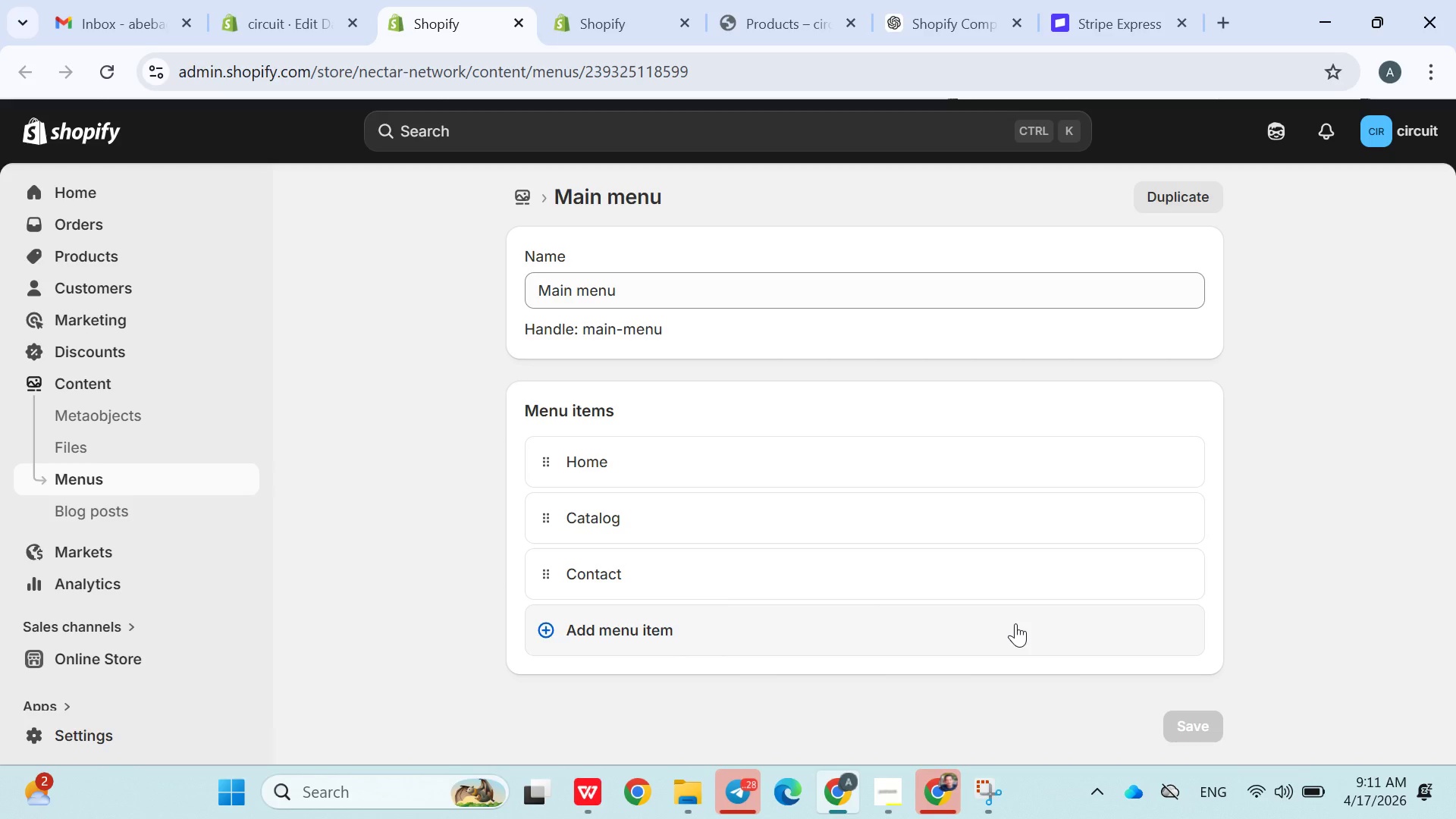 
scroll: coordinate [1015, 623], scroll_direction: up, amount: 2.0
 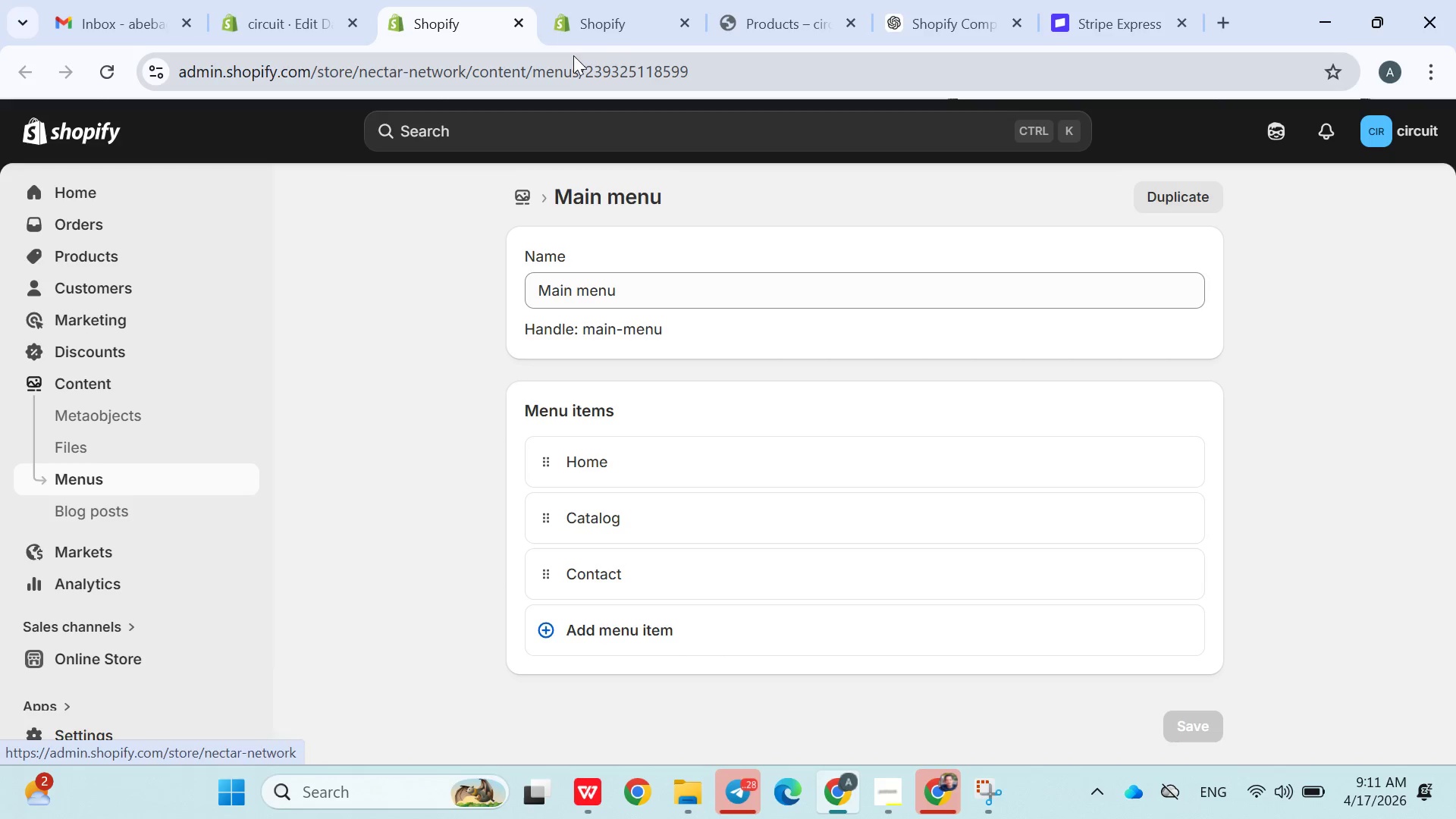 
left_click([744, 3])
 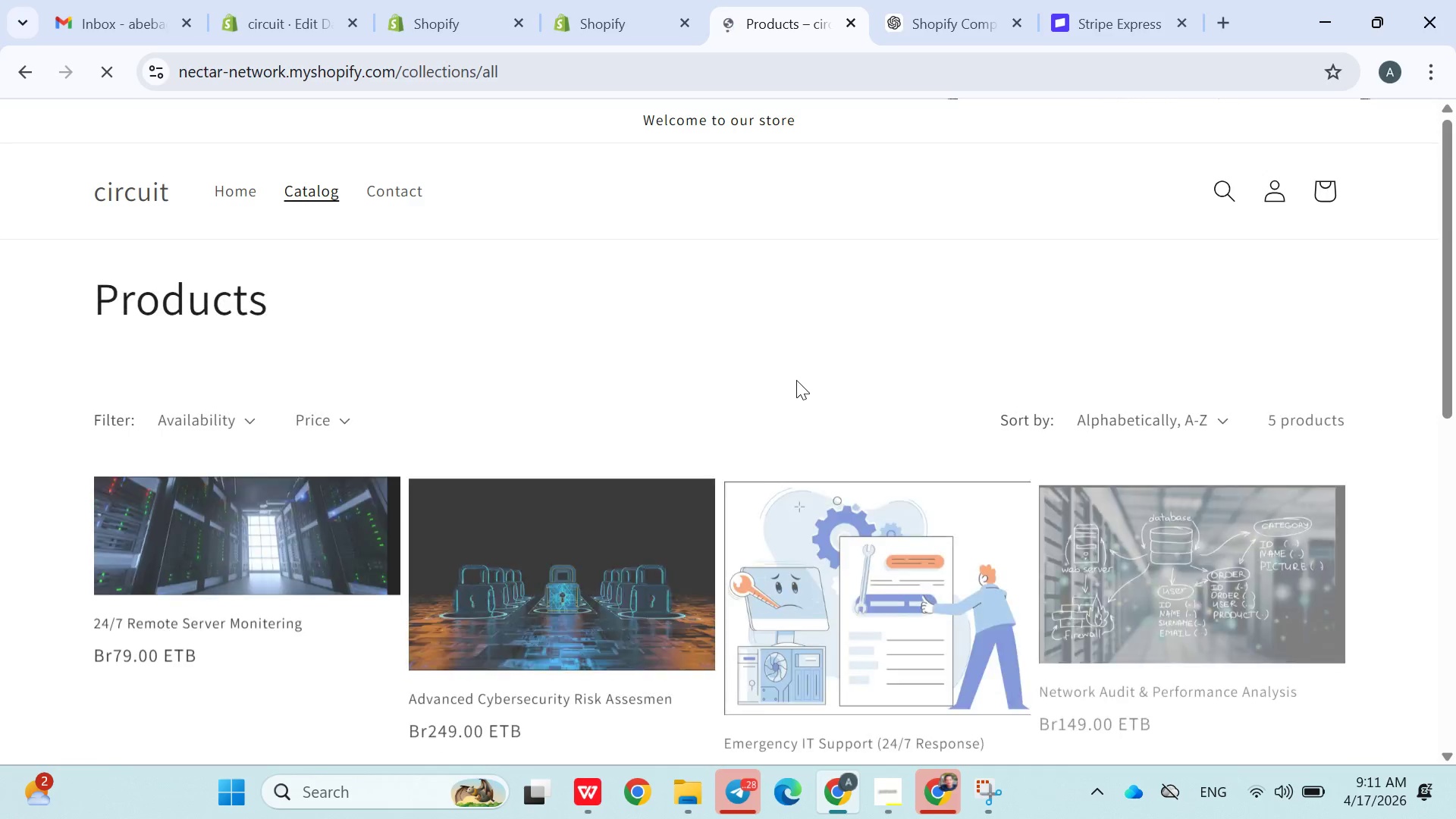 
scroll: coordinate [461, 215], scroll_direction: none, amount: 0.0
 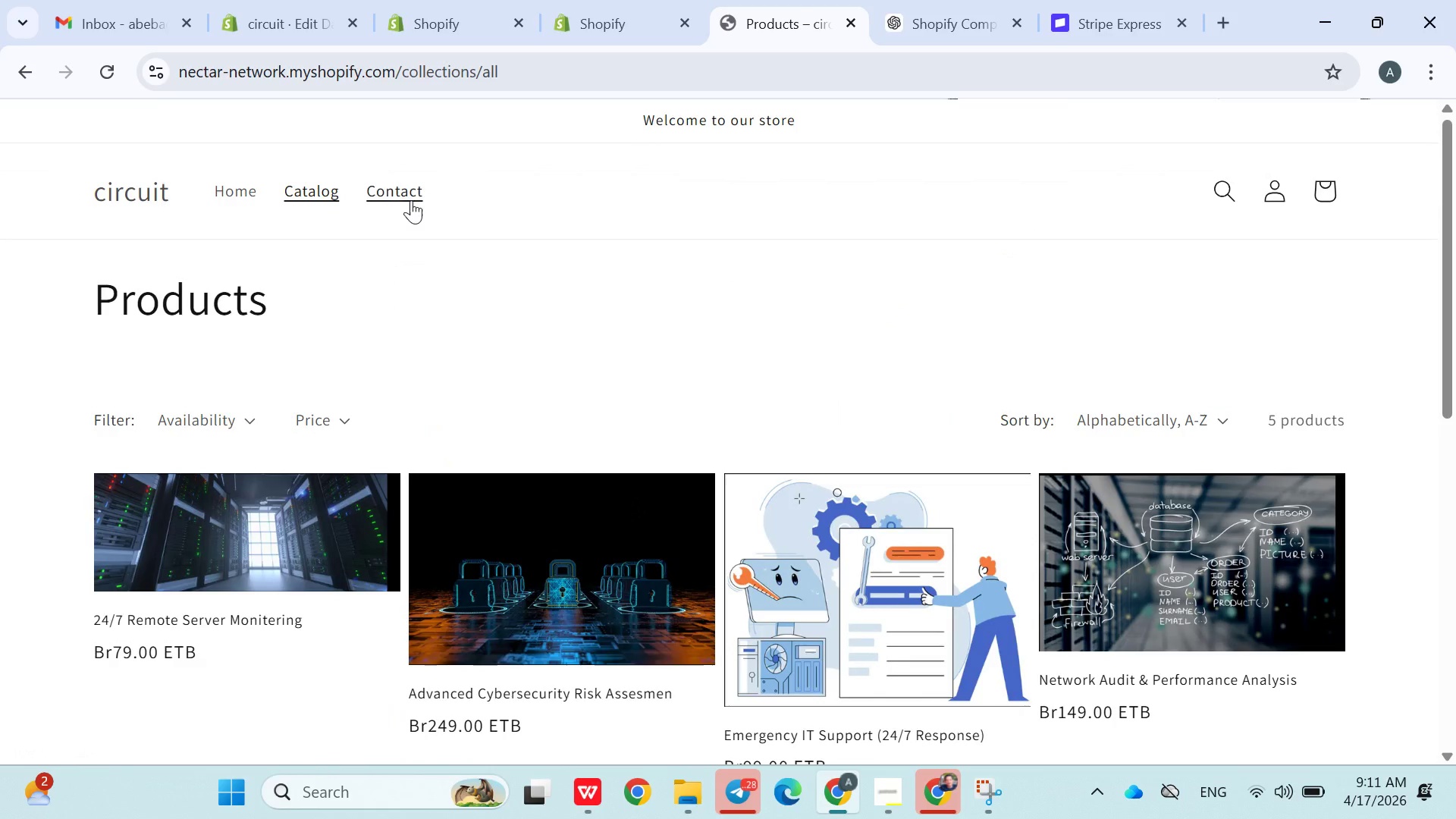 
left_click([411, 200])
 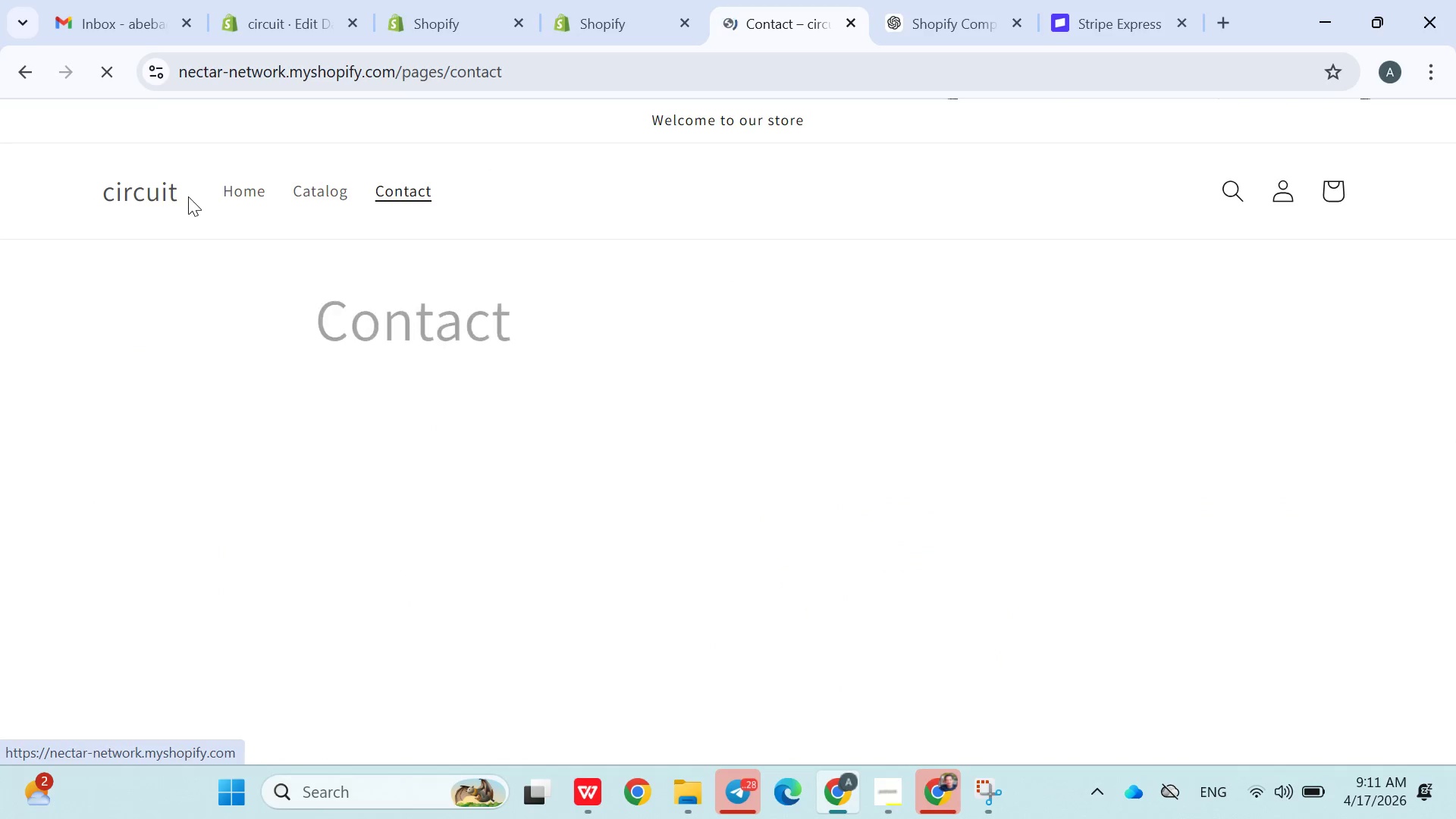 
left_click([218, 191])
 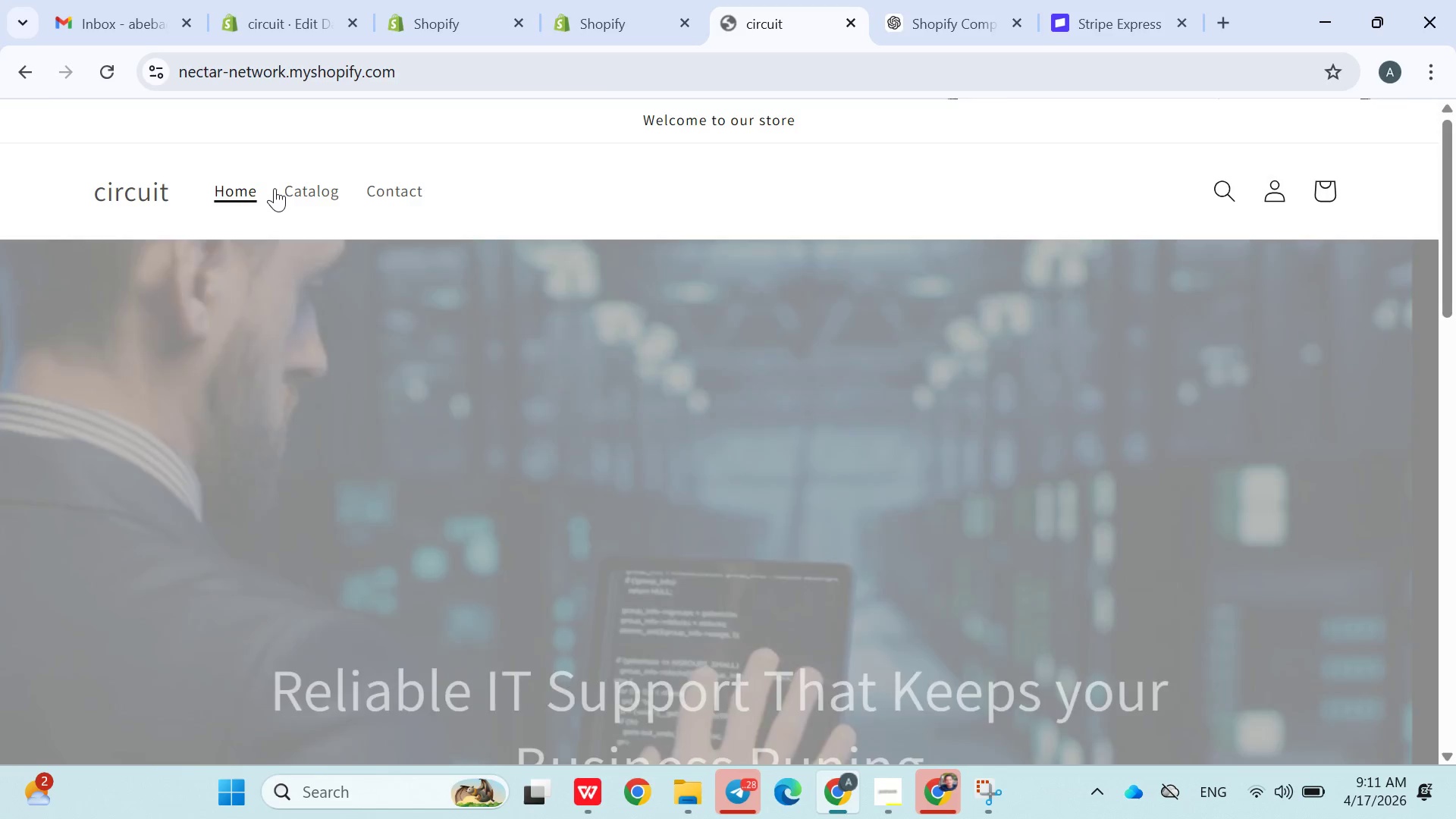 
left_click([286, 186])
 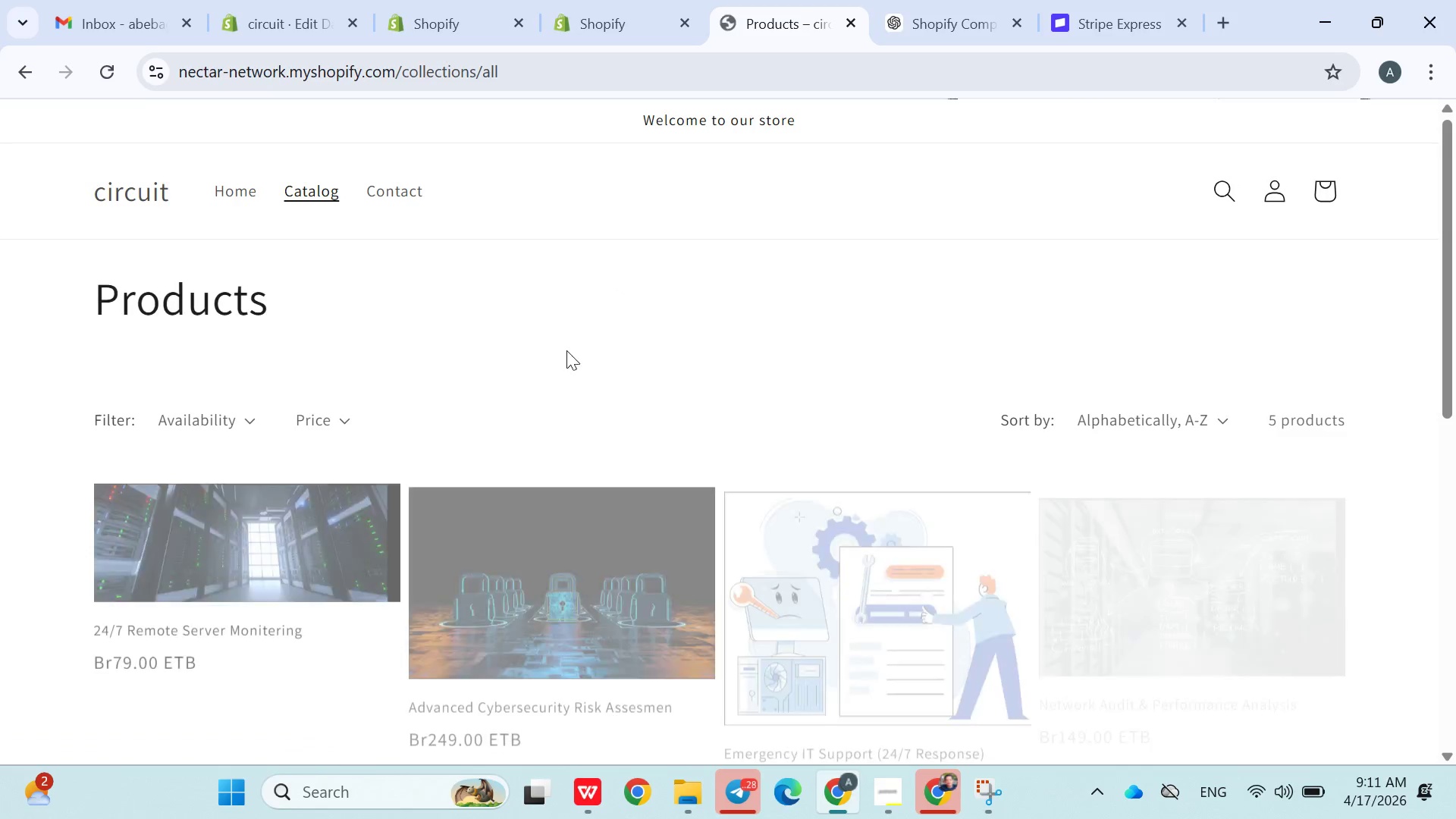 
scroll: coordinate [704, 506], scroll_direction: down, amount: 12.0
 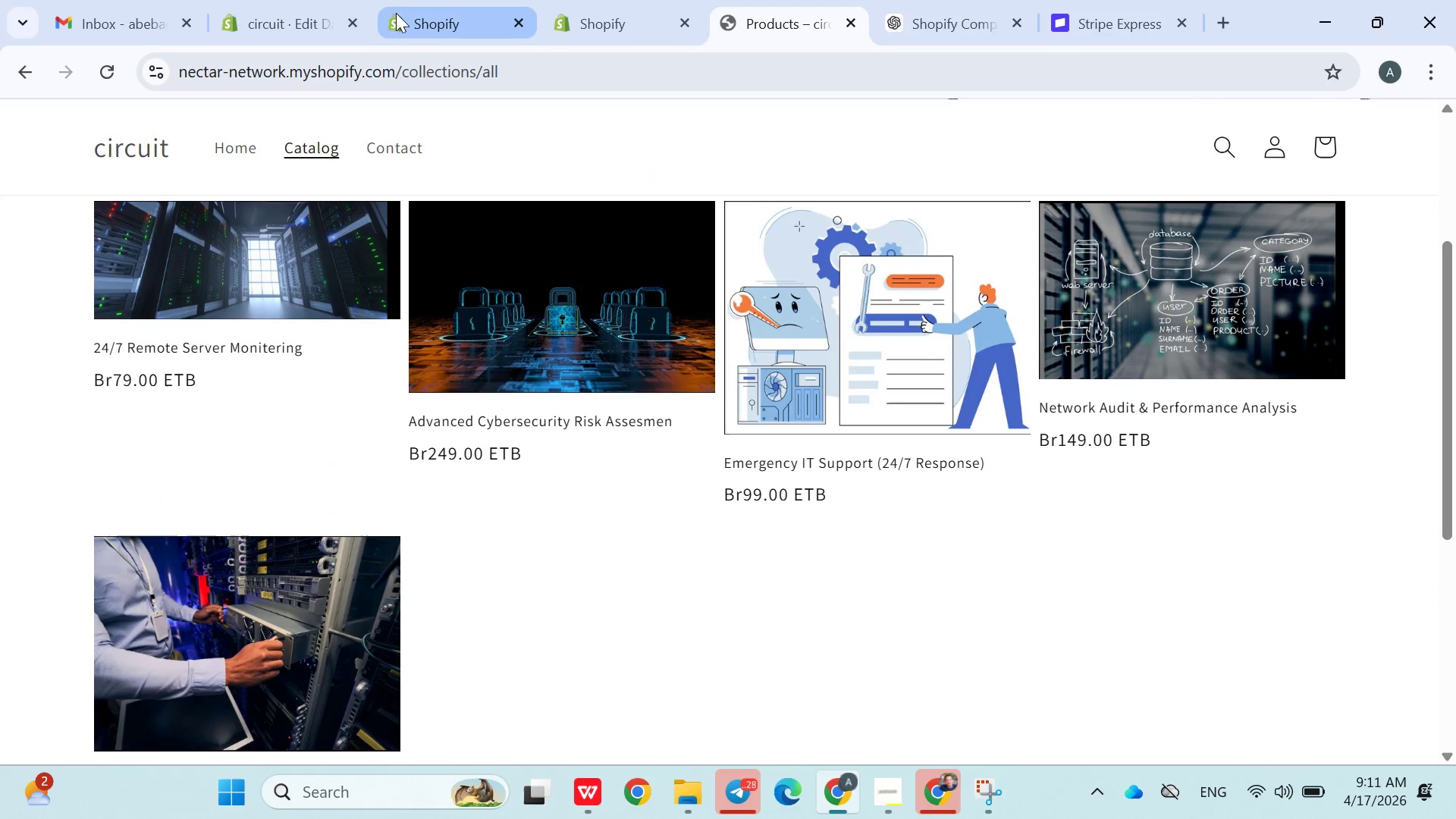 
left_click([309, 19])
 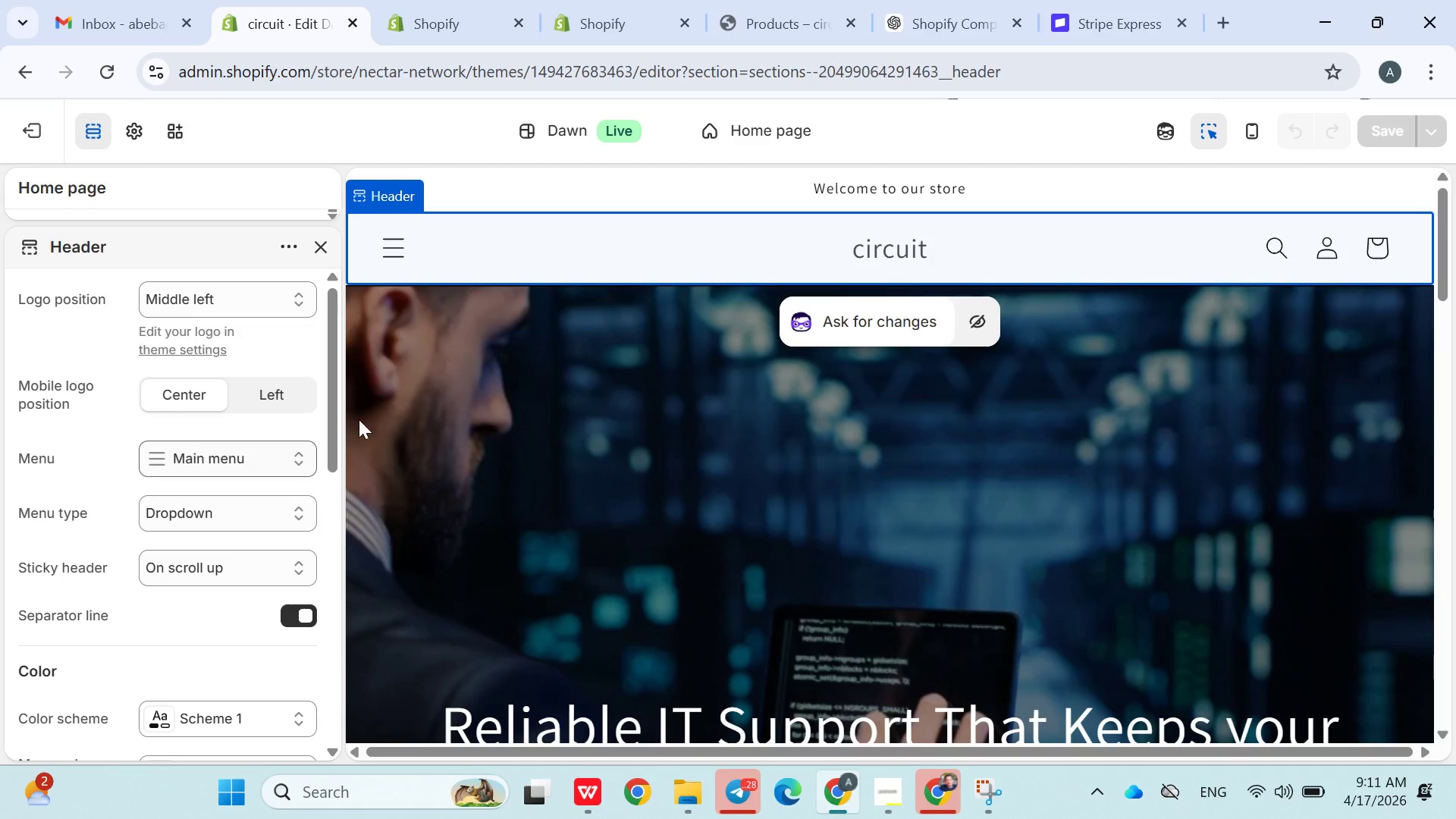 
wait(6.06)
 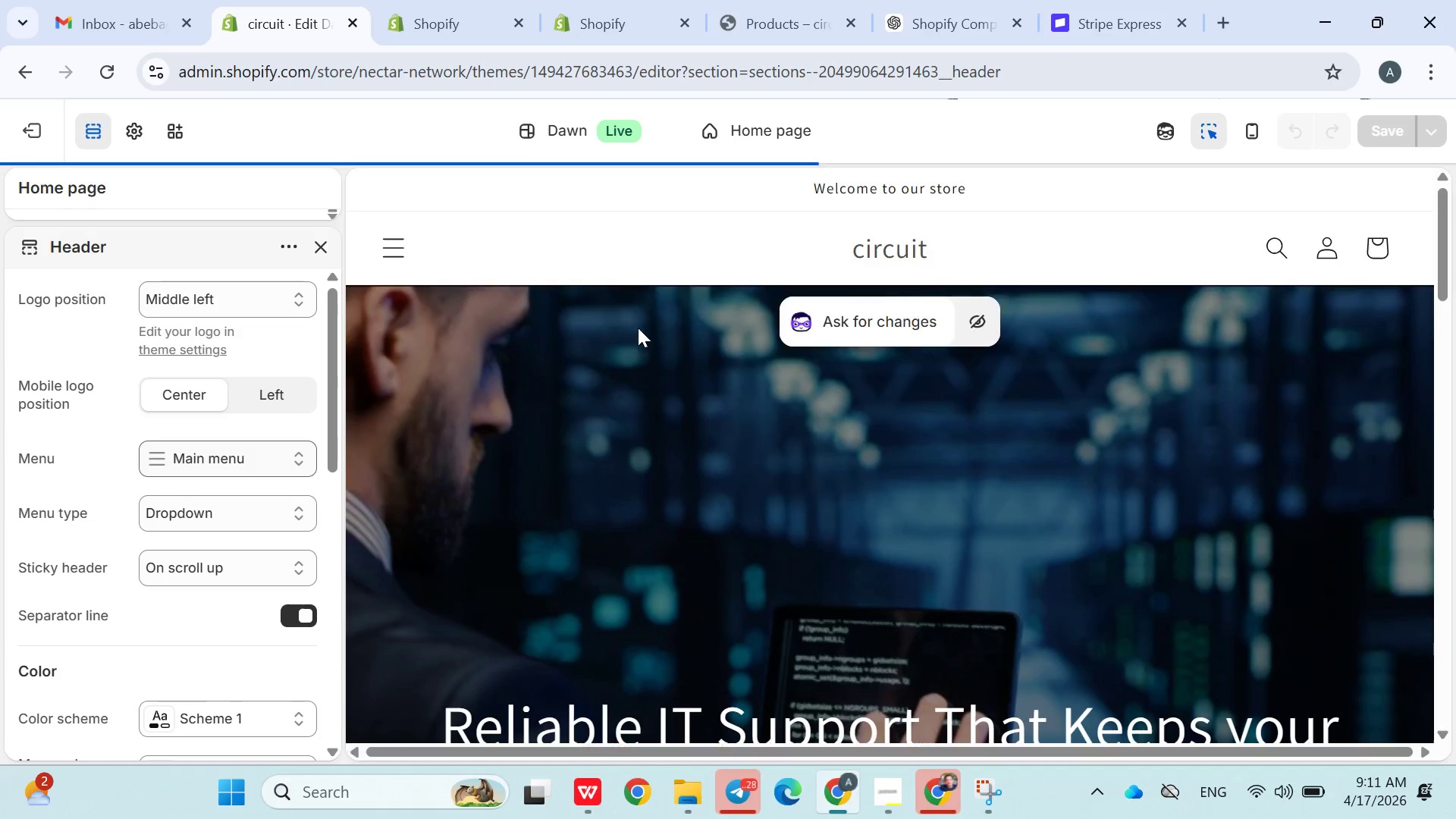 
left_click([265, 463])
 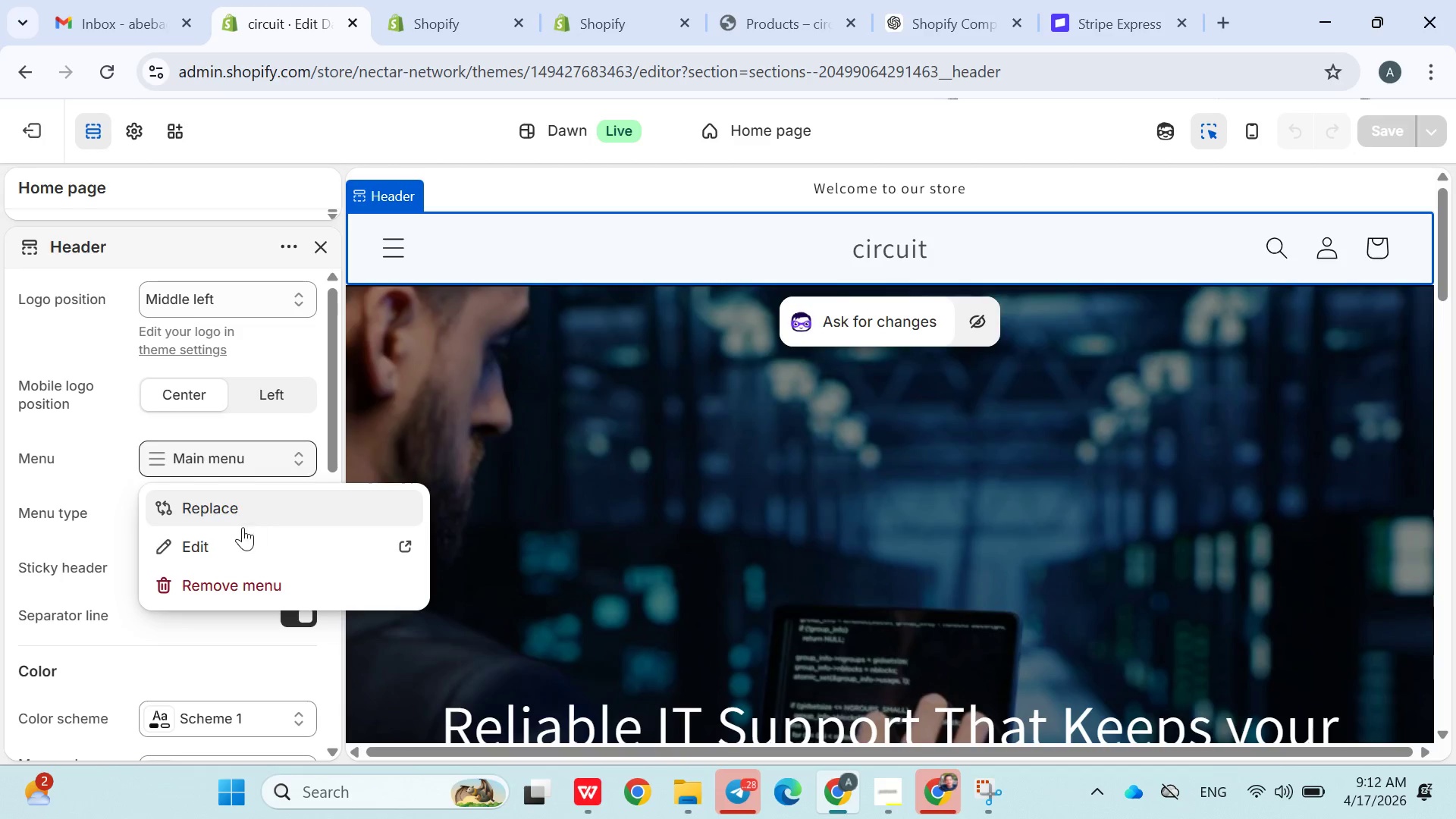 
left_click([239, 534])
 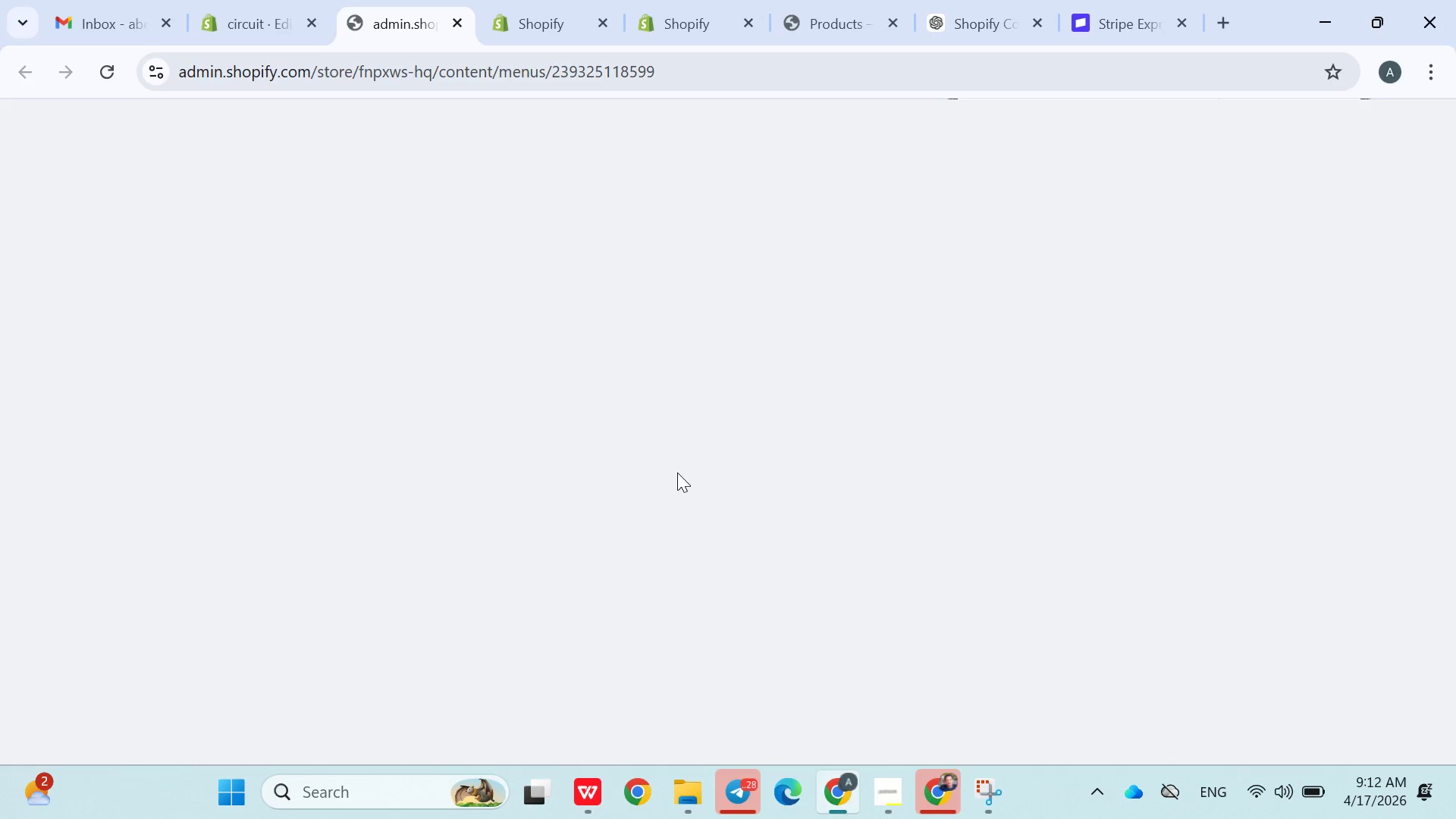 
left_click([231, 7])
 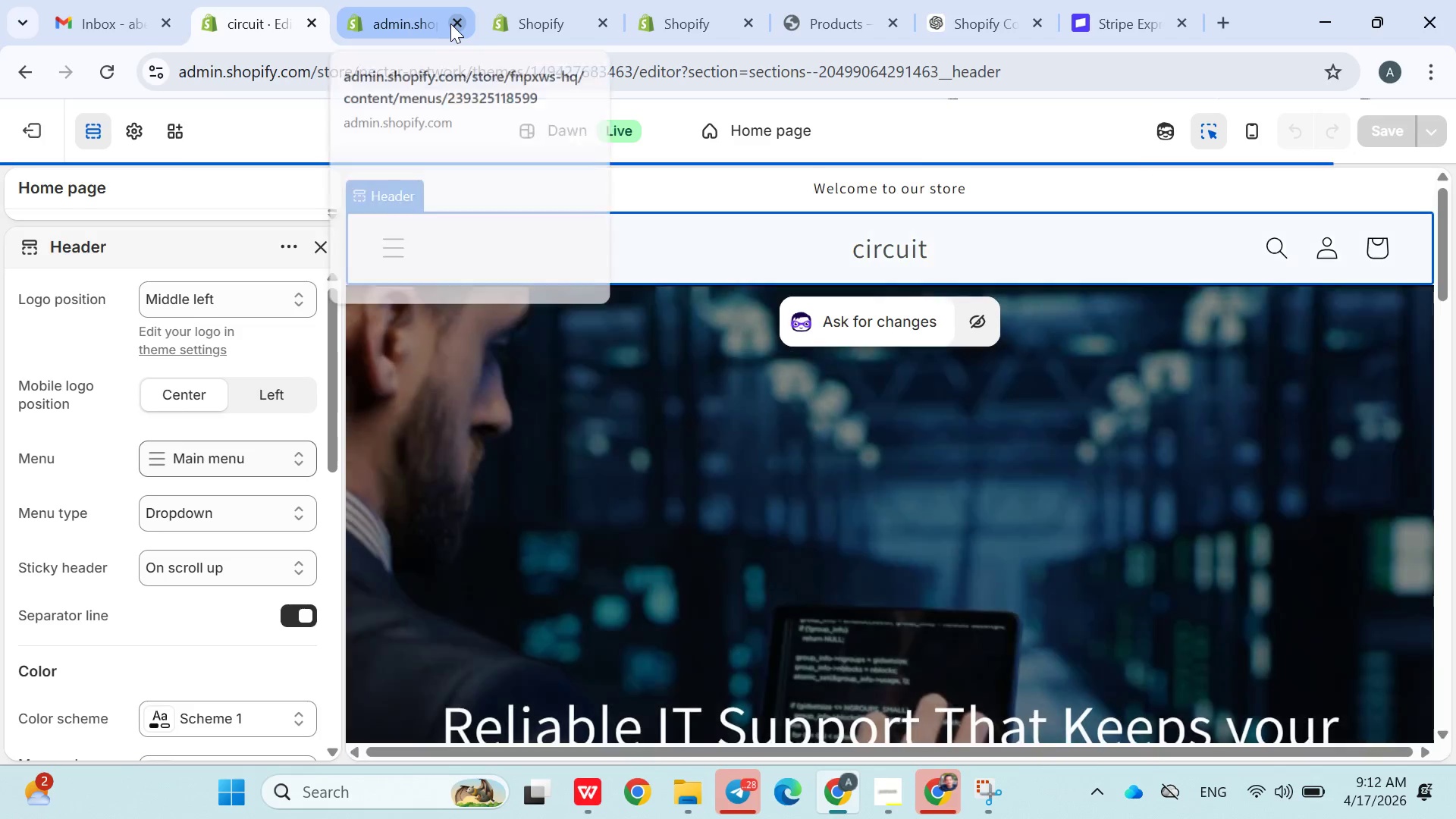 
left_click([450, 24])
 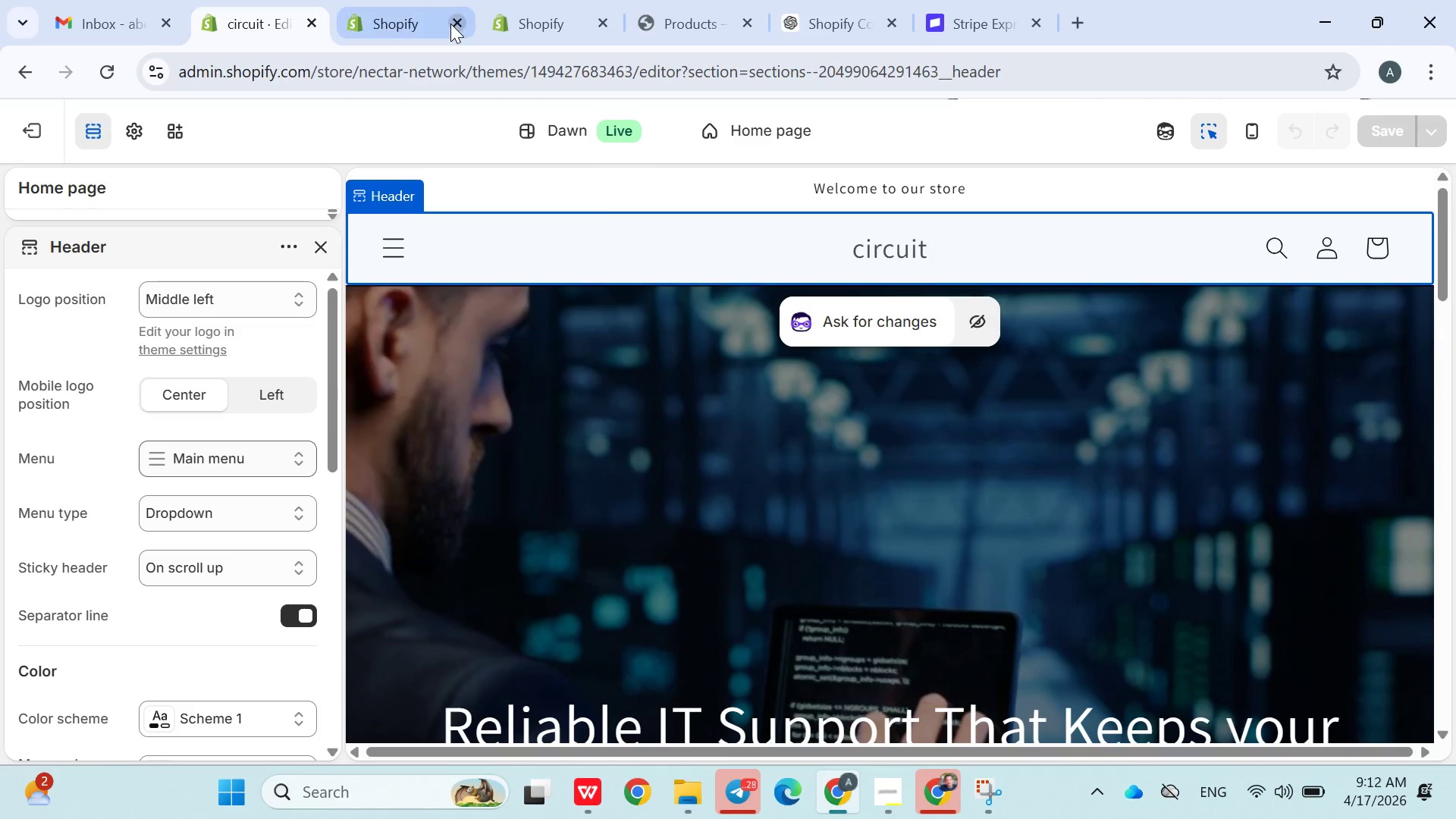 
left_click([450, 24])
 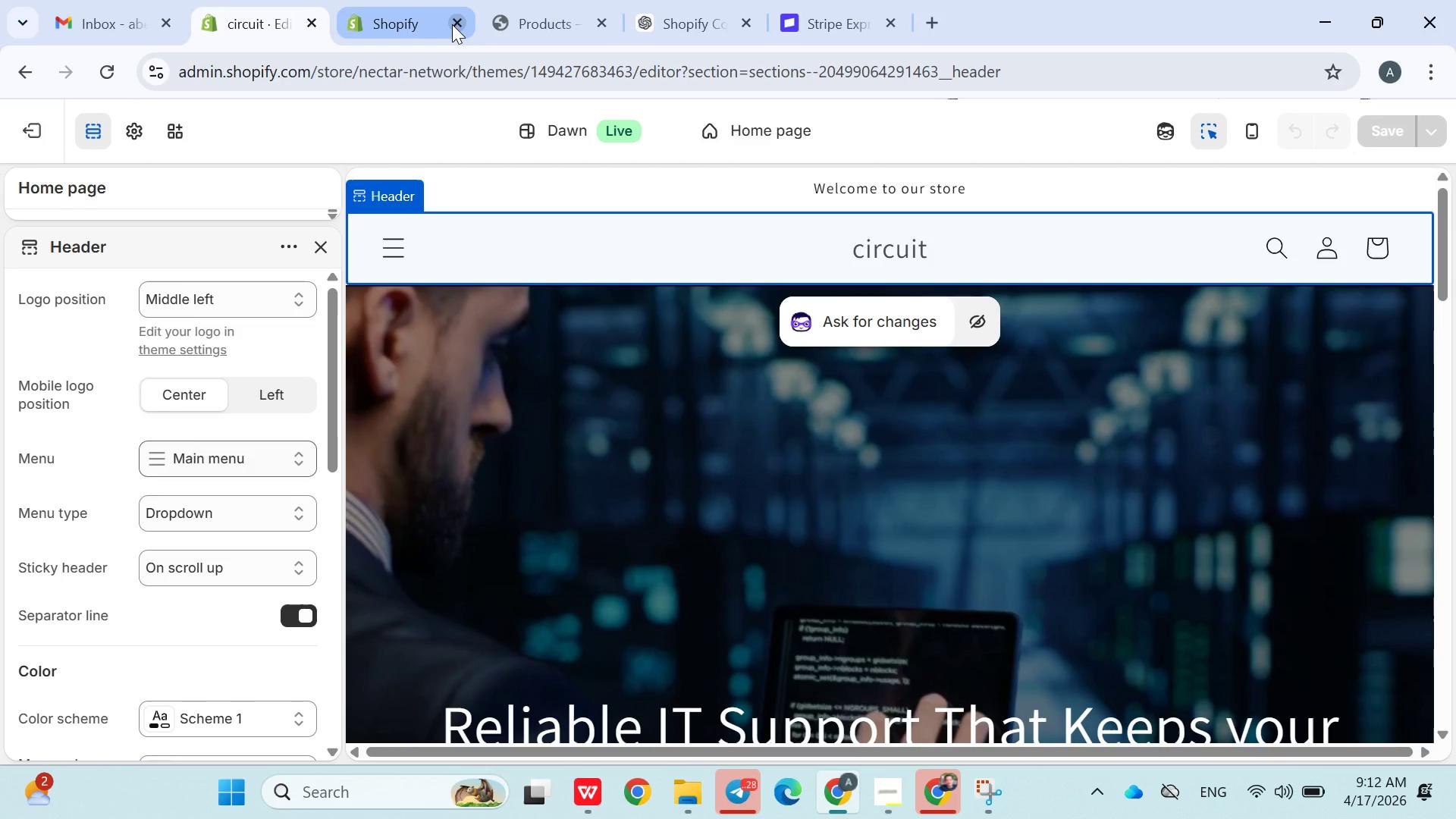 
left_click([452, 24])
 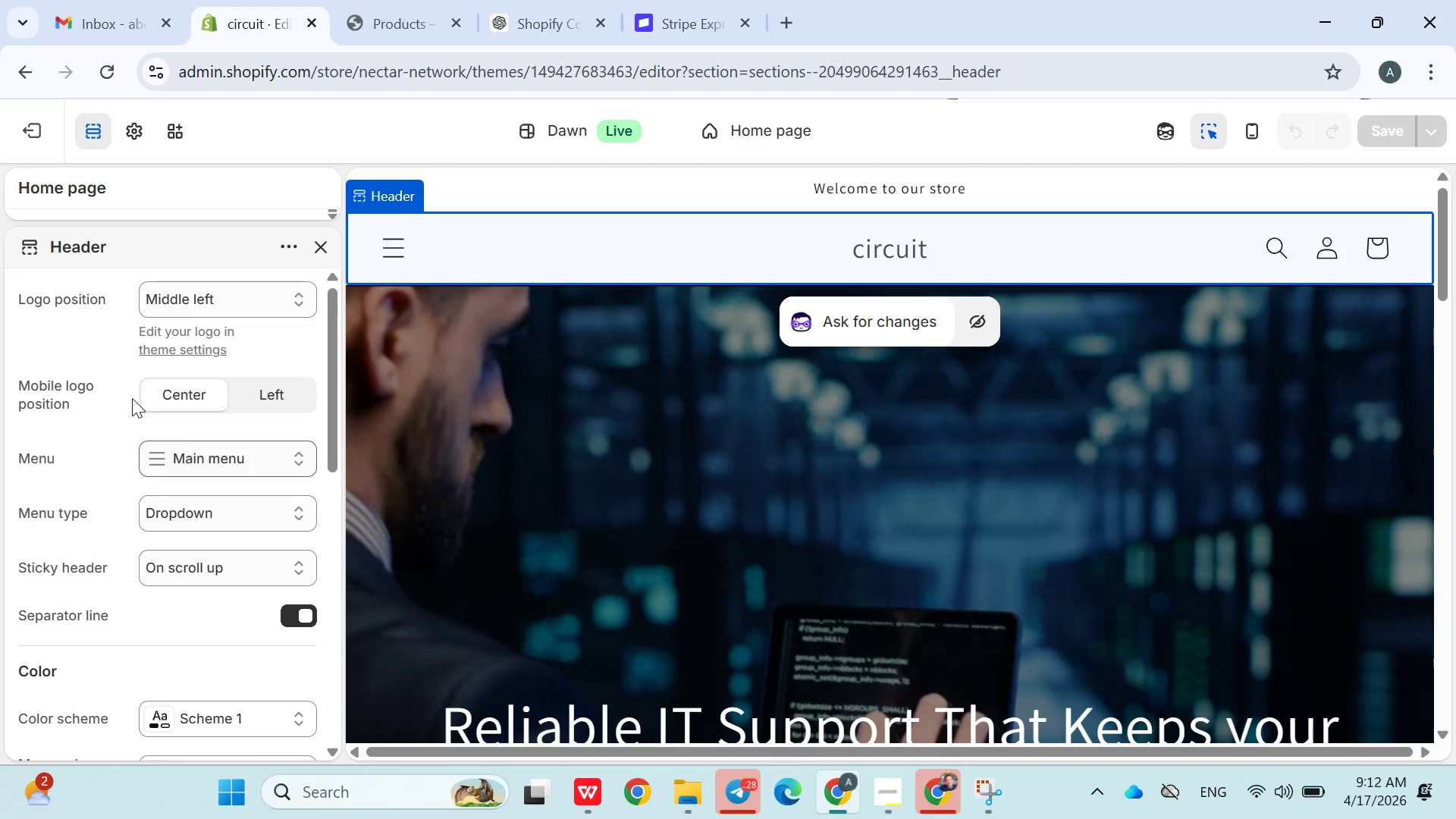 
scroll: coordinate [854, 509], scroll_direction: down, amount: 32.0
 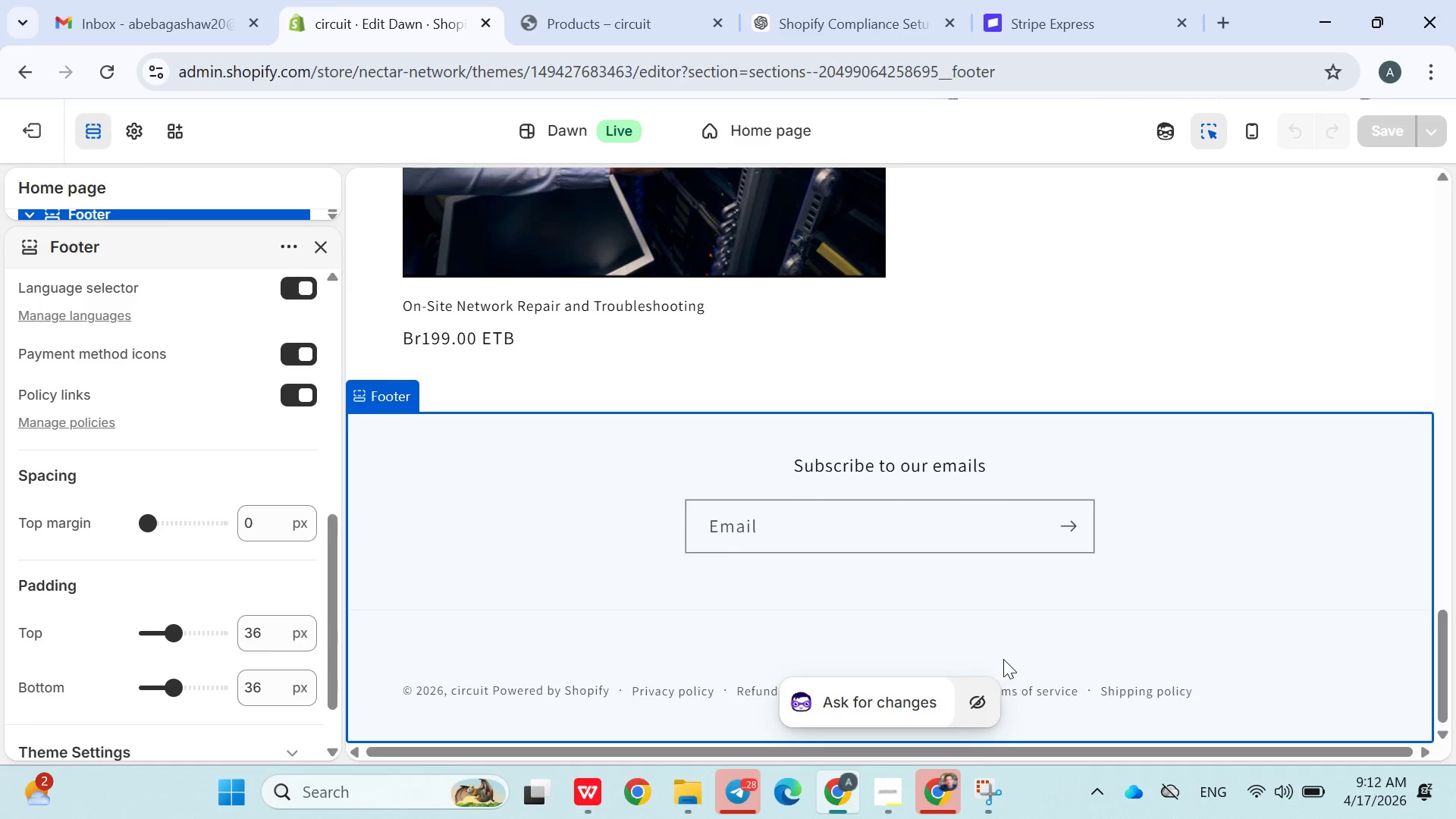 
left_click([990, 623])
 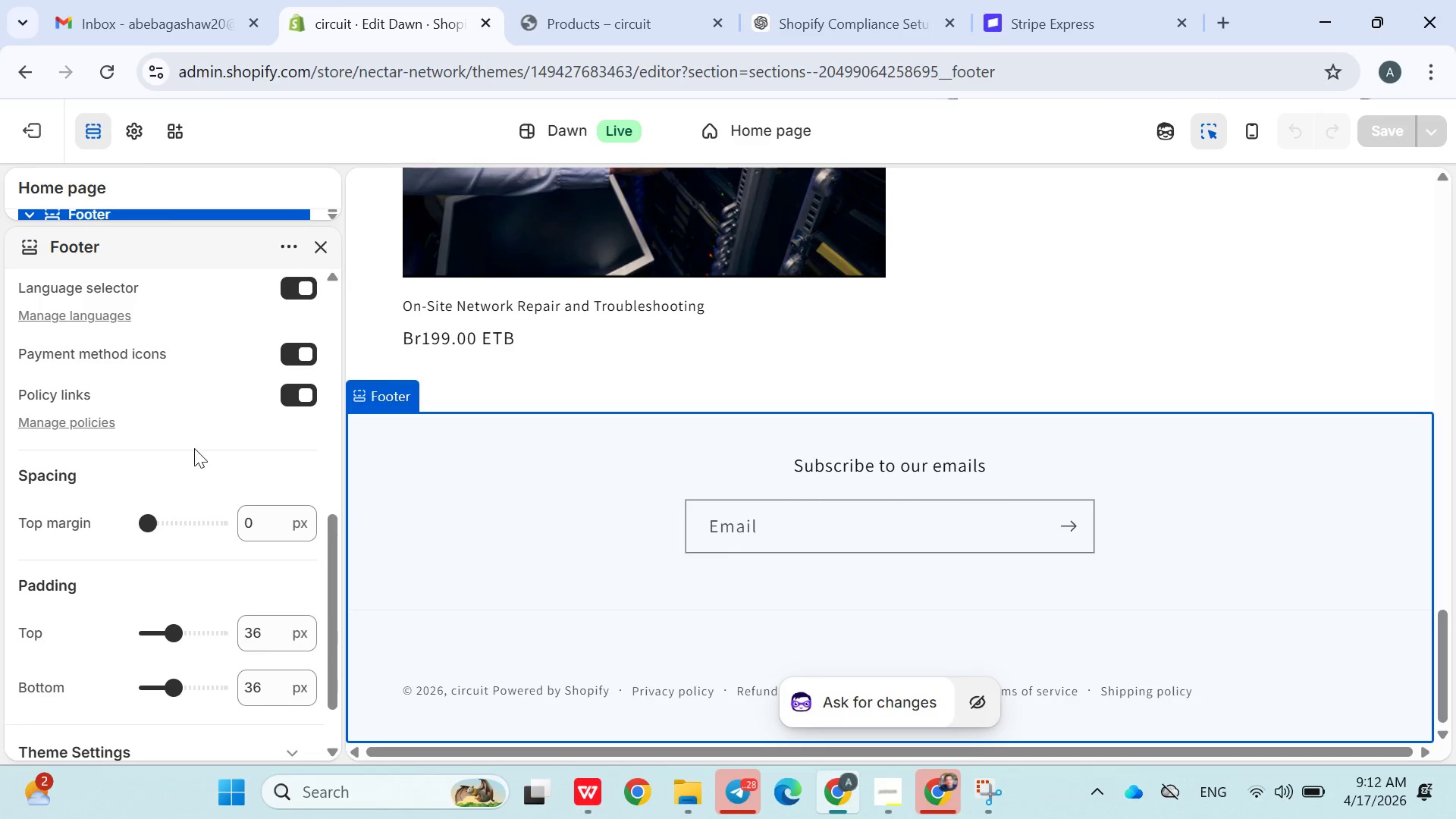 
scroll: coordinate [127, 459], scroll_direction: down, amount: 4.0
 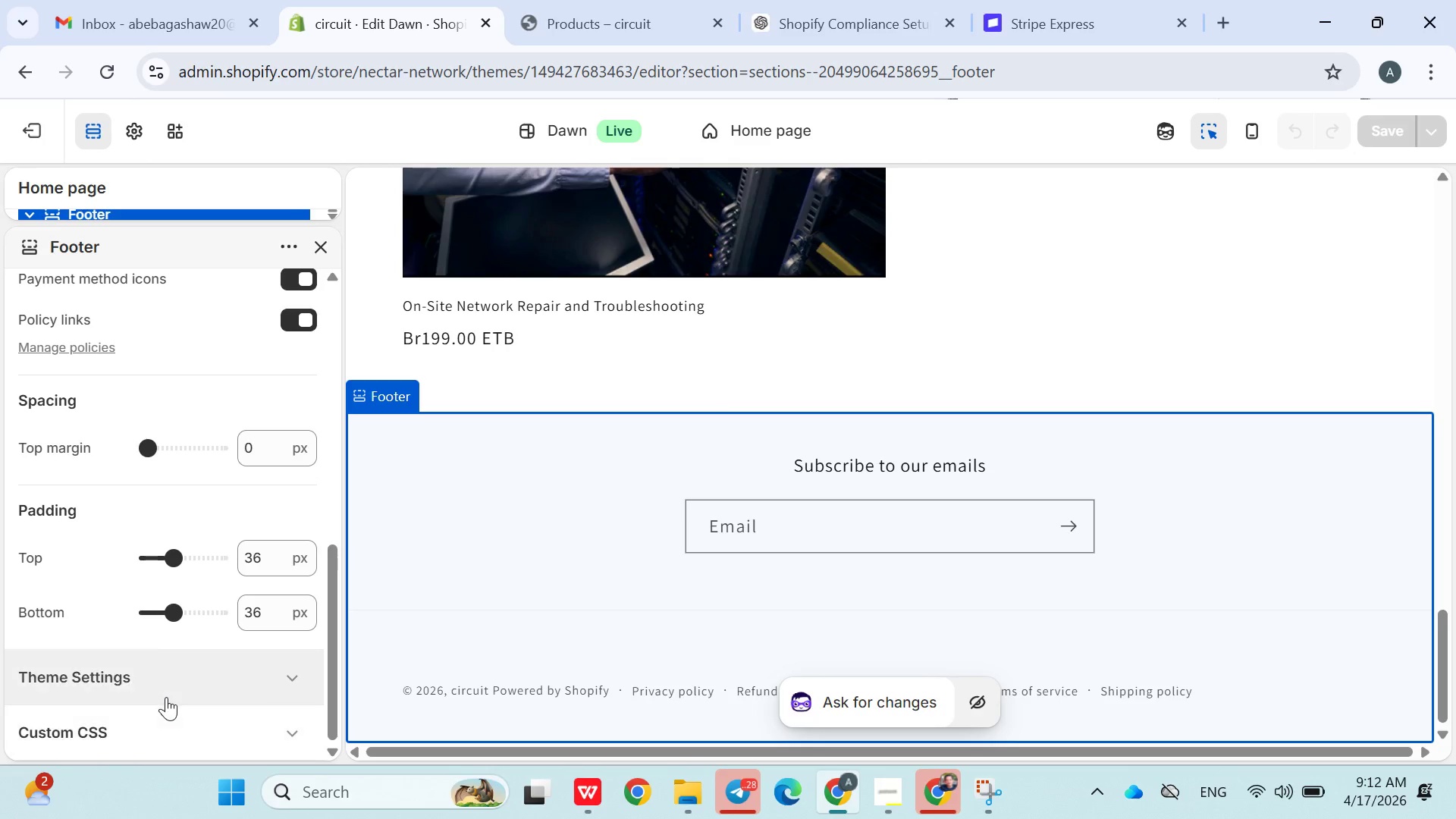 
left_click([163, 682])
 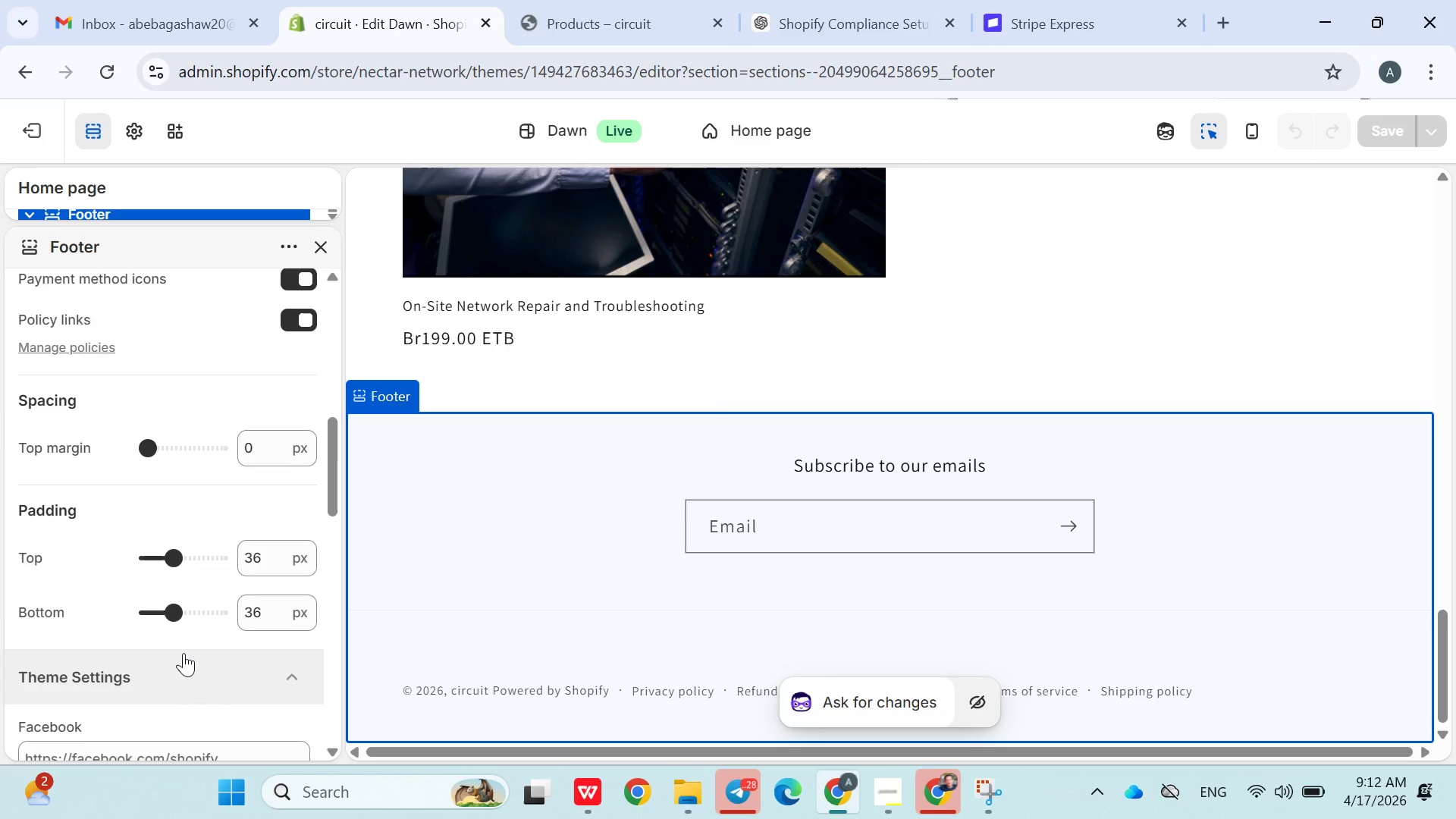 
scroll: coordinate [102, 467], scroll_direction: down, amount: 14.0
 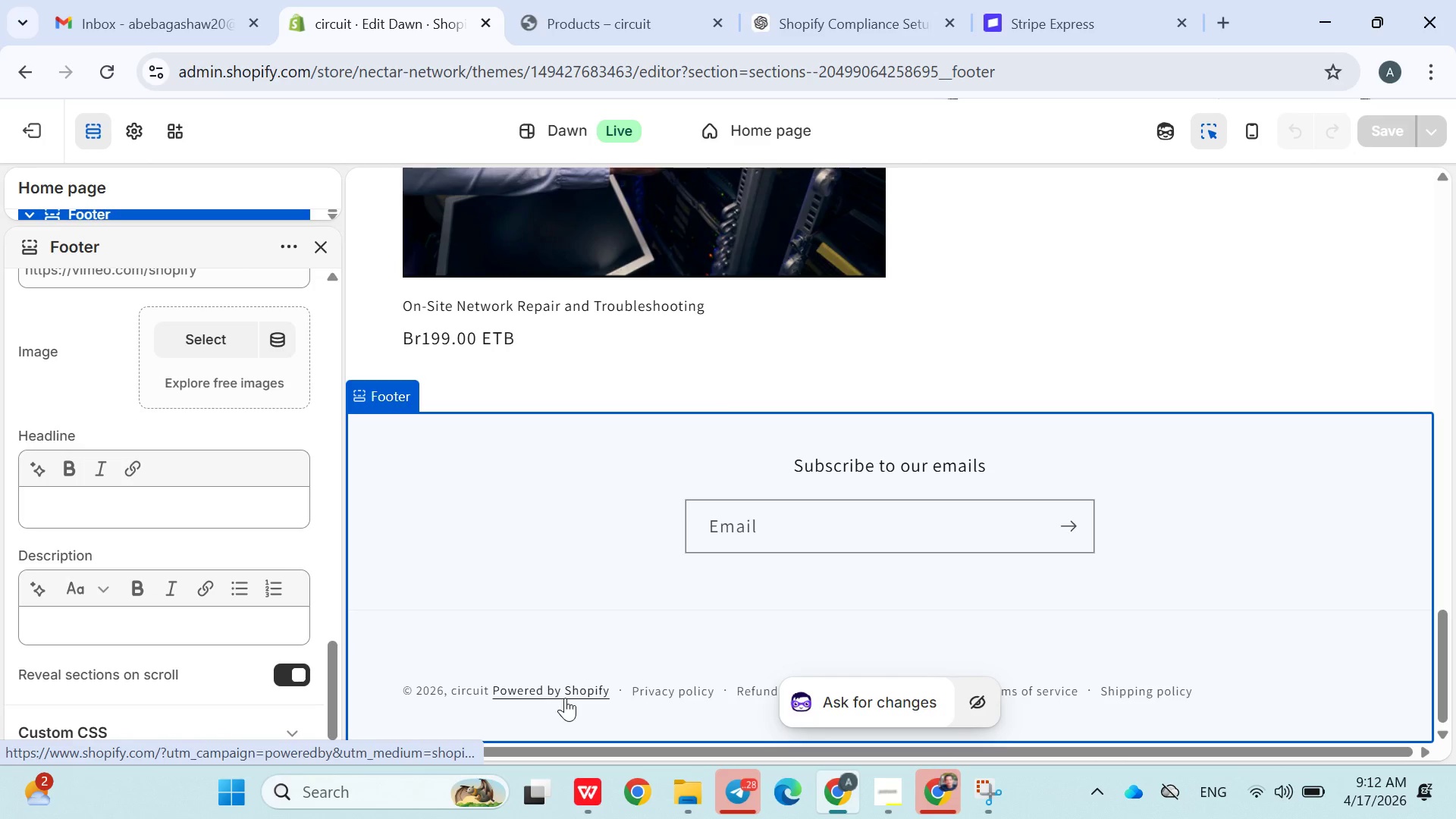 
left_click([649, 705])
 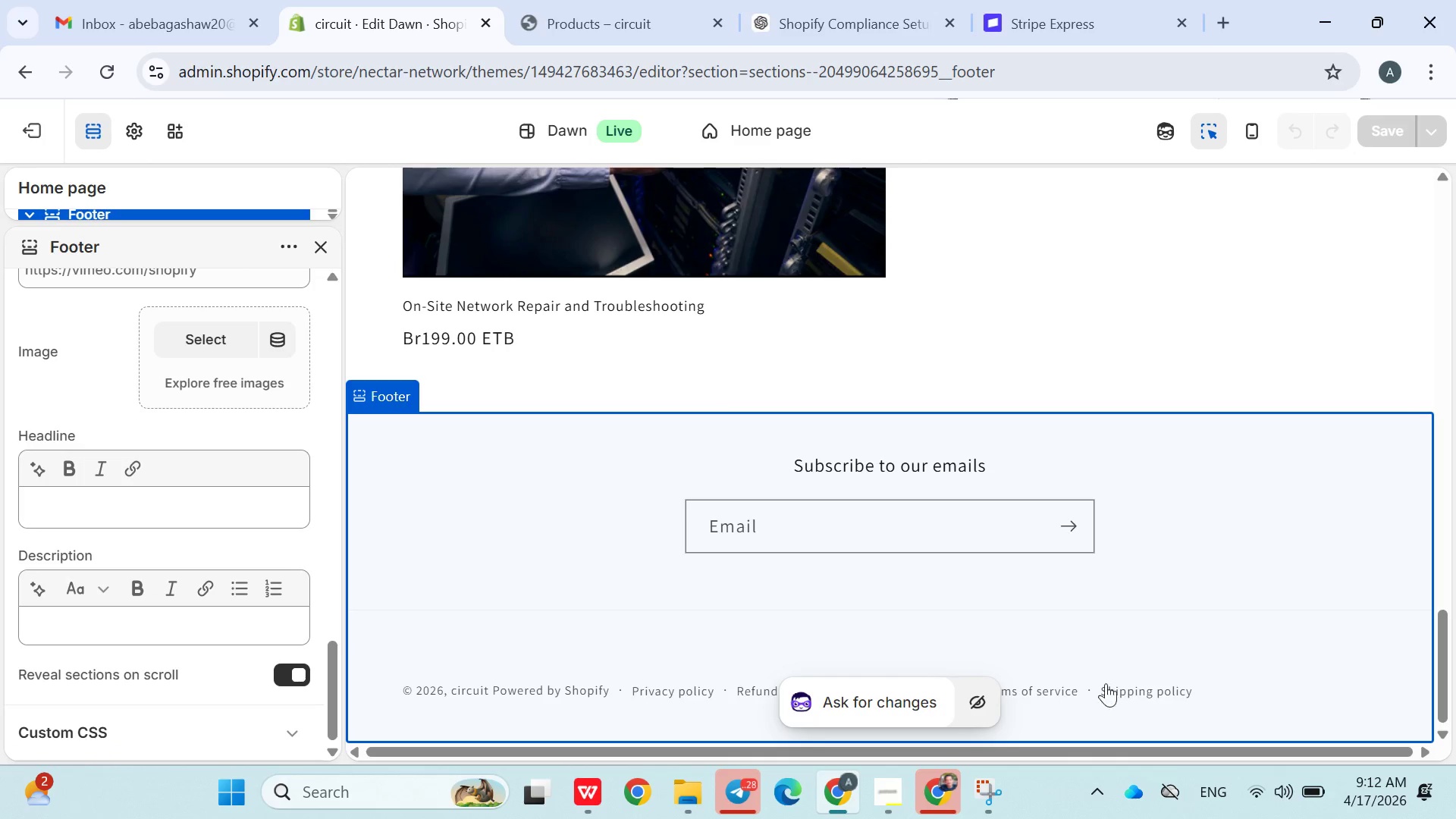 
left_click([1090, 655])
 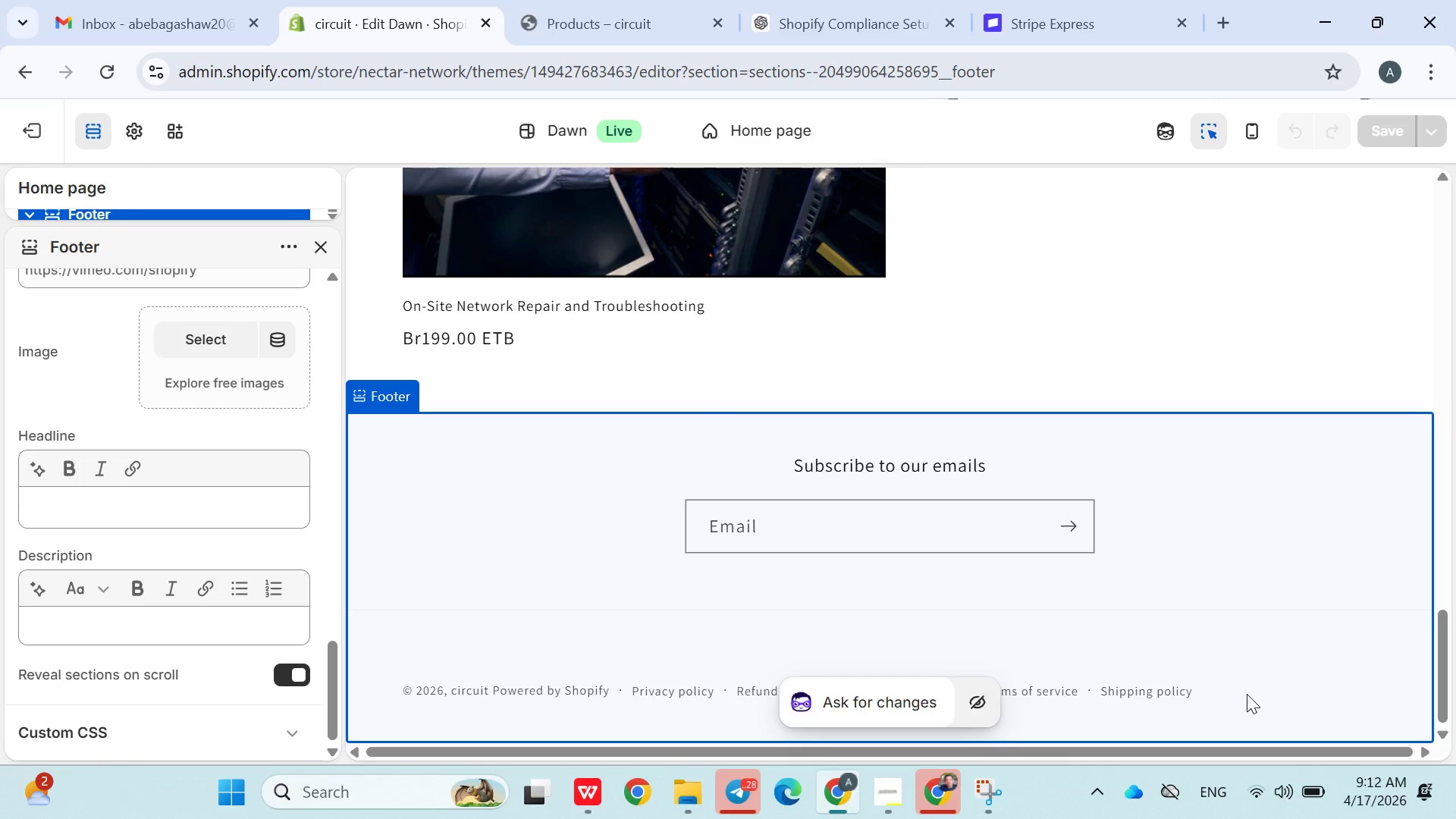 
left_click([1247, 694])
 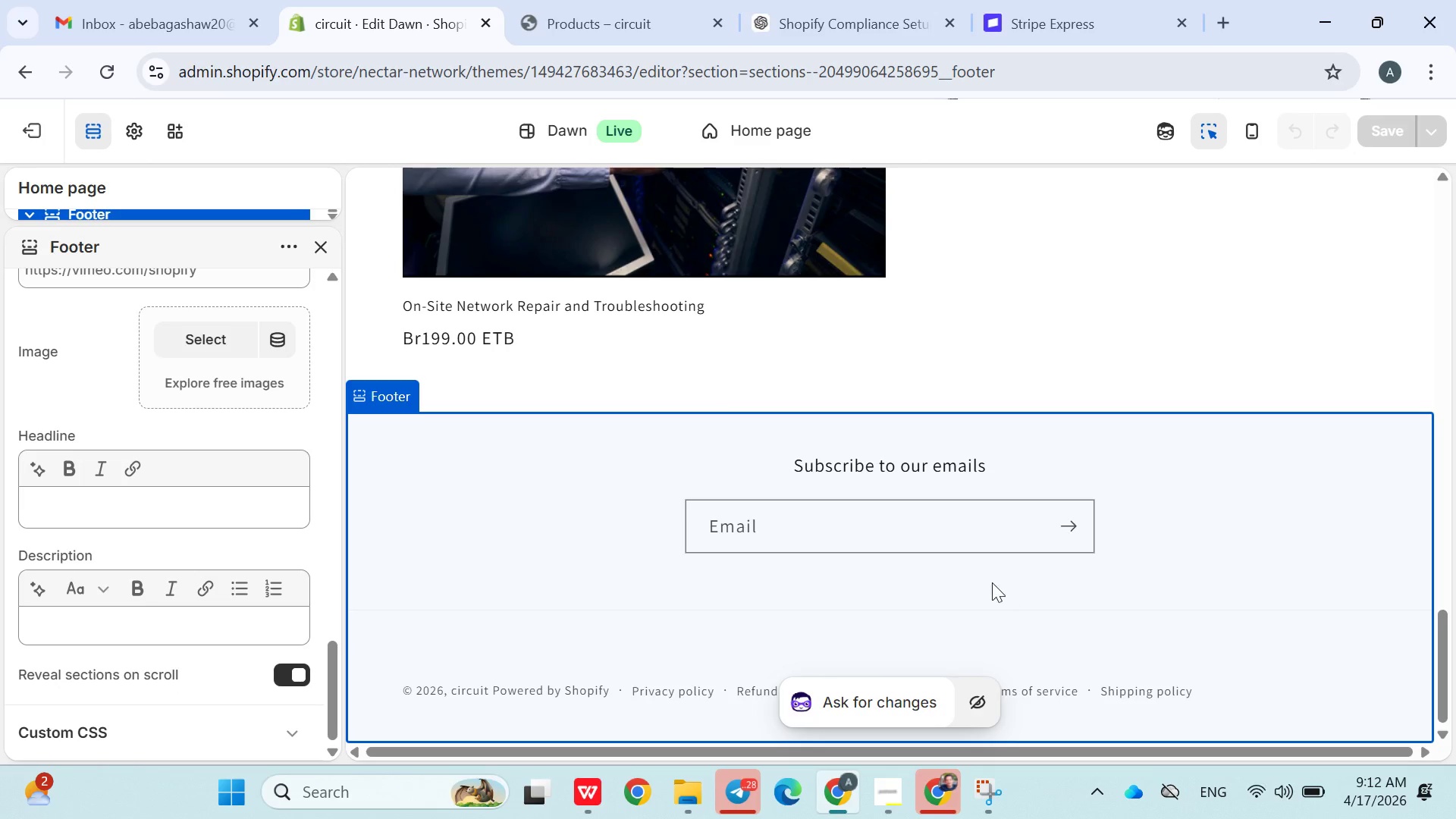 
left_click([992, 581])
 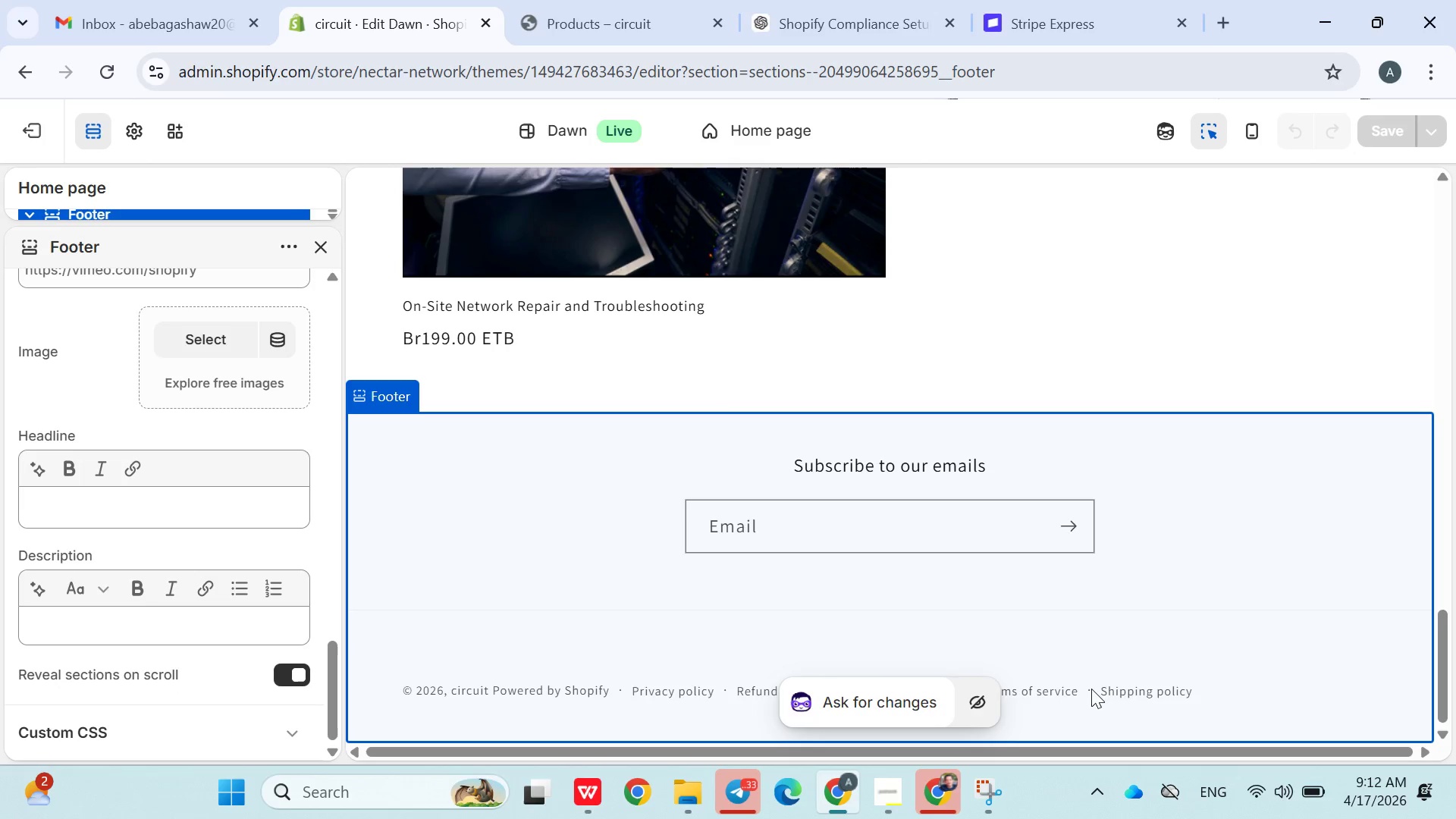 
mouse_move([1084, 676])
 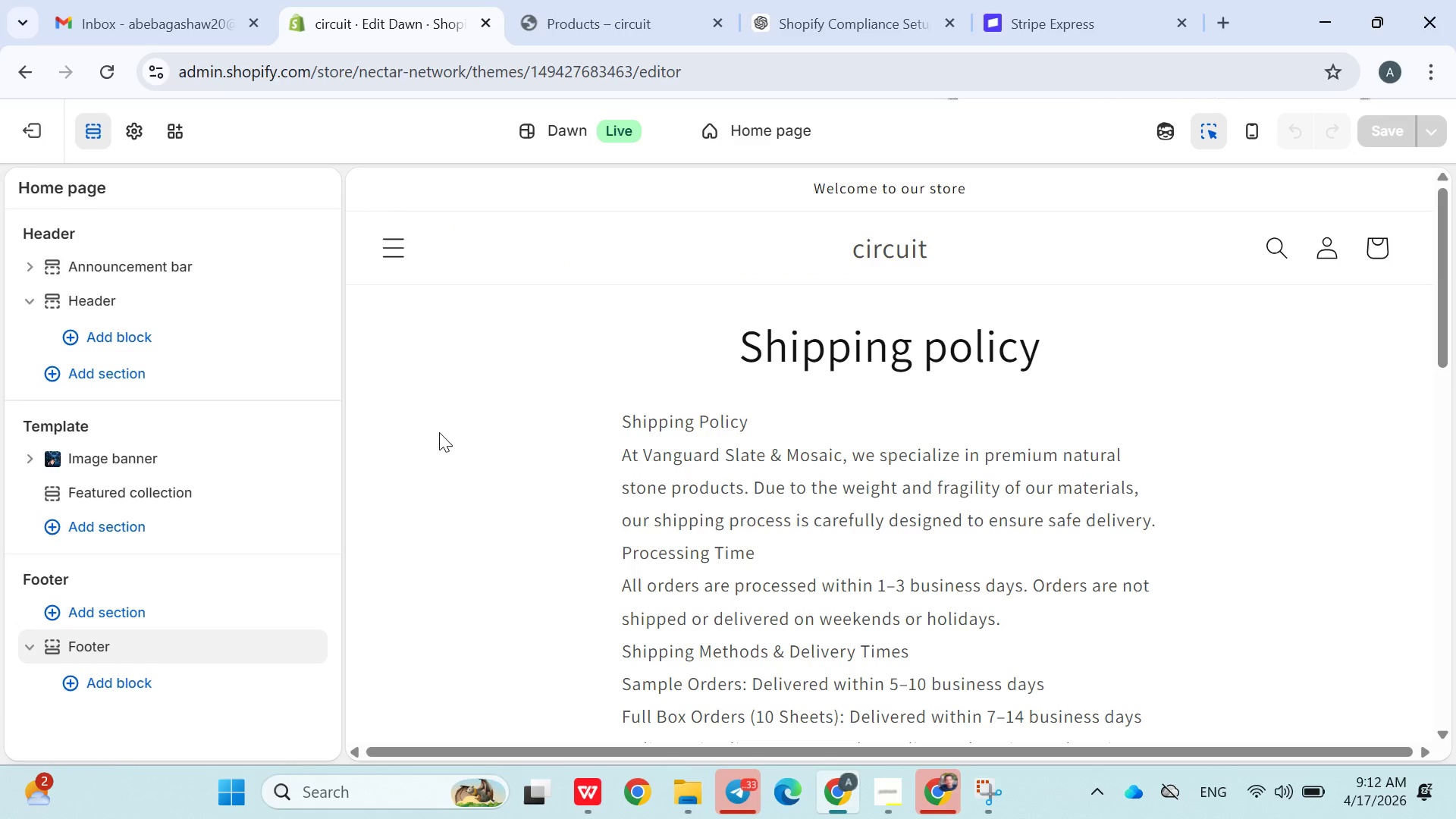 
scroll: coordinate [457, 365], scroll_direction: down, amount: 3.0
 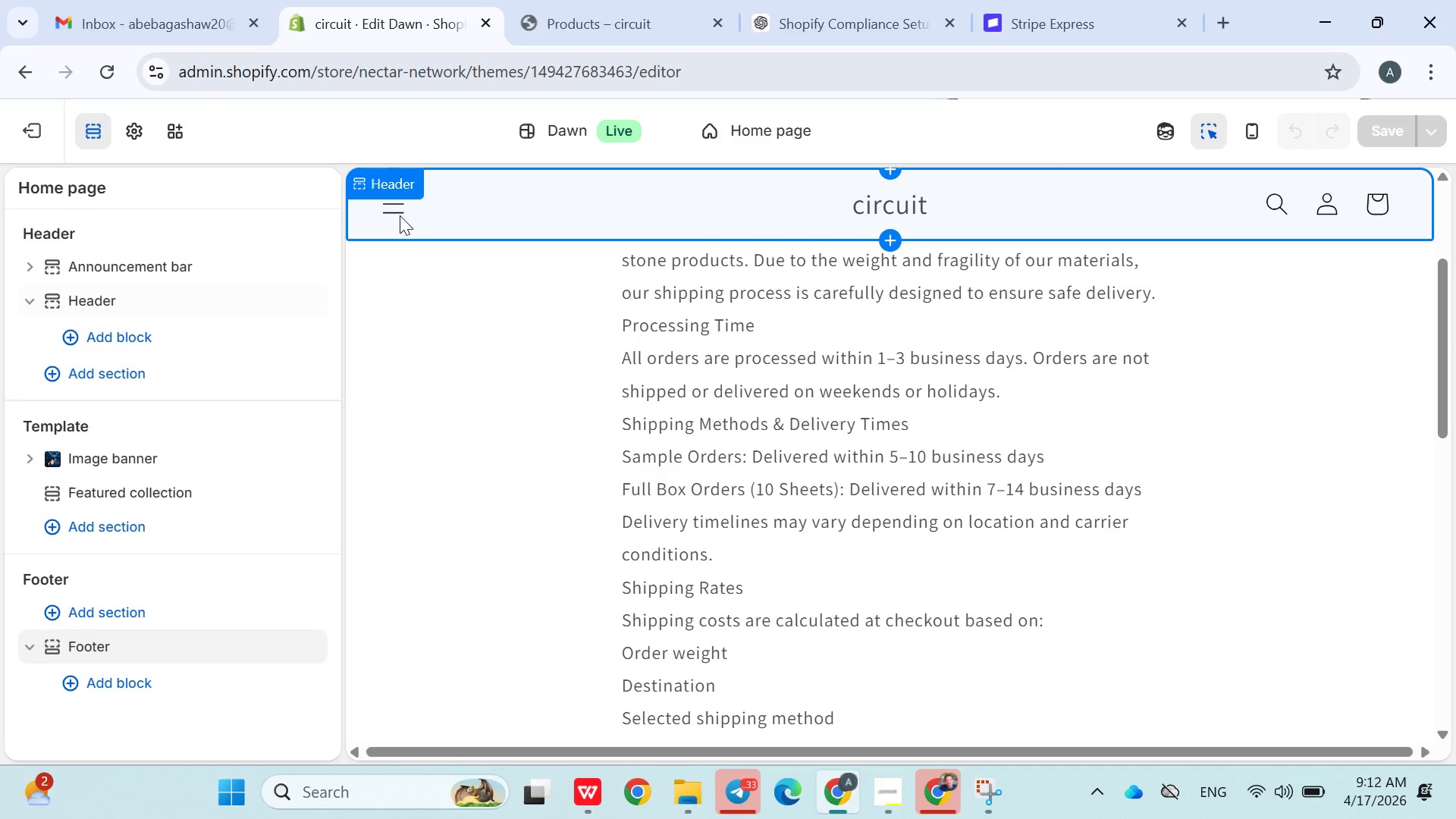 
left_click([397, 215])
 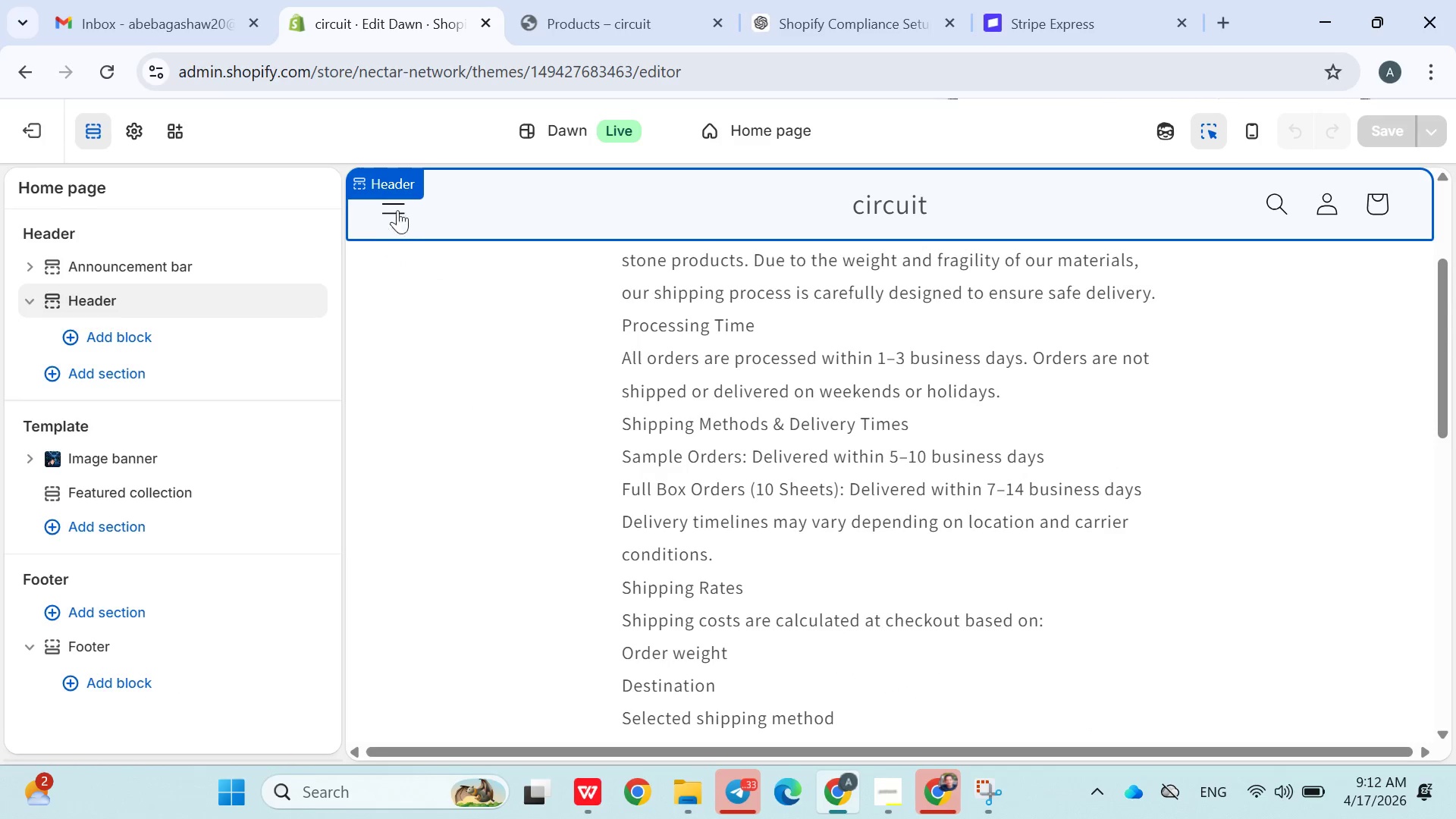 
left_click([400, 199])
 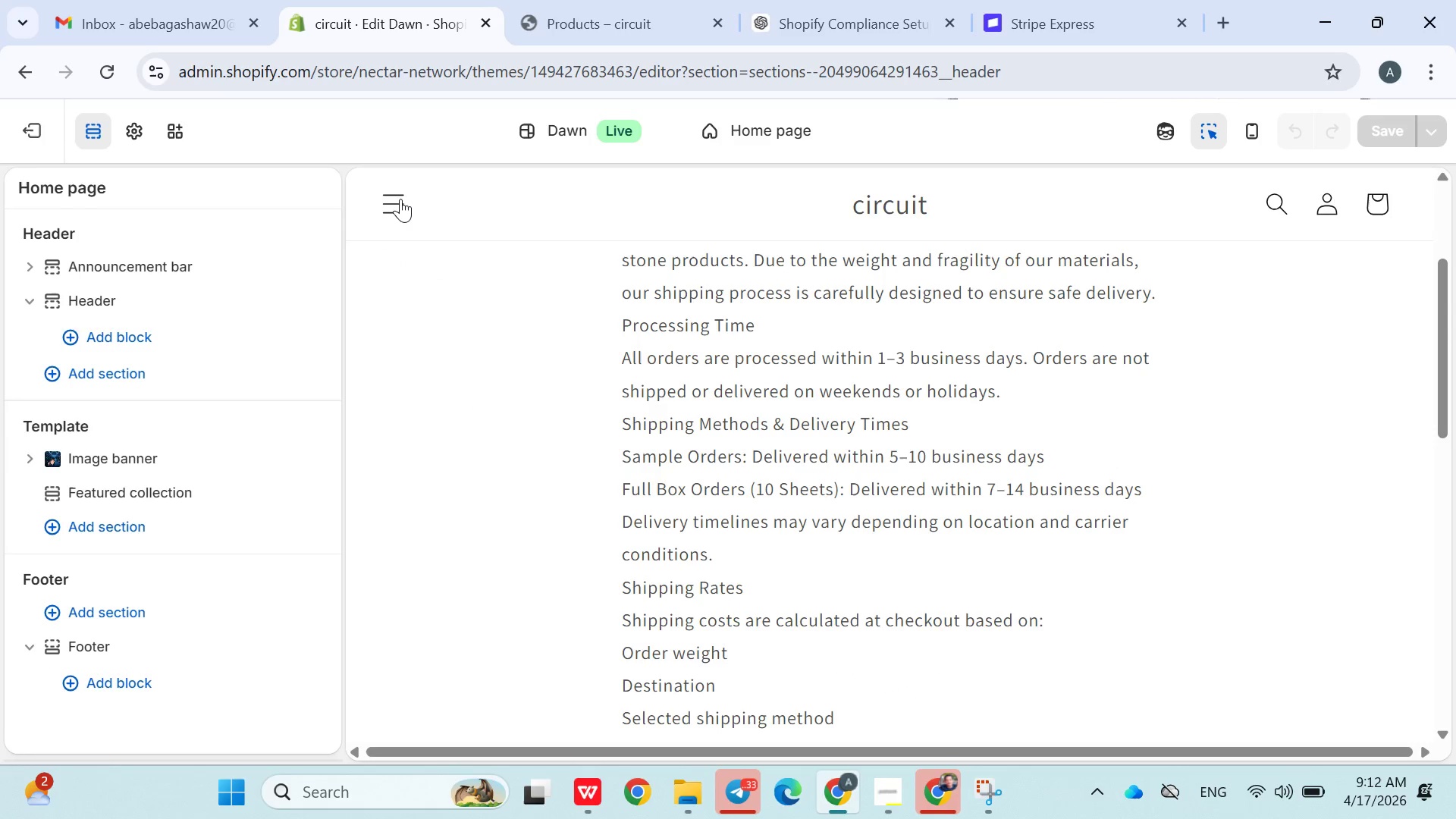 
left_click([400, 199])
 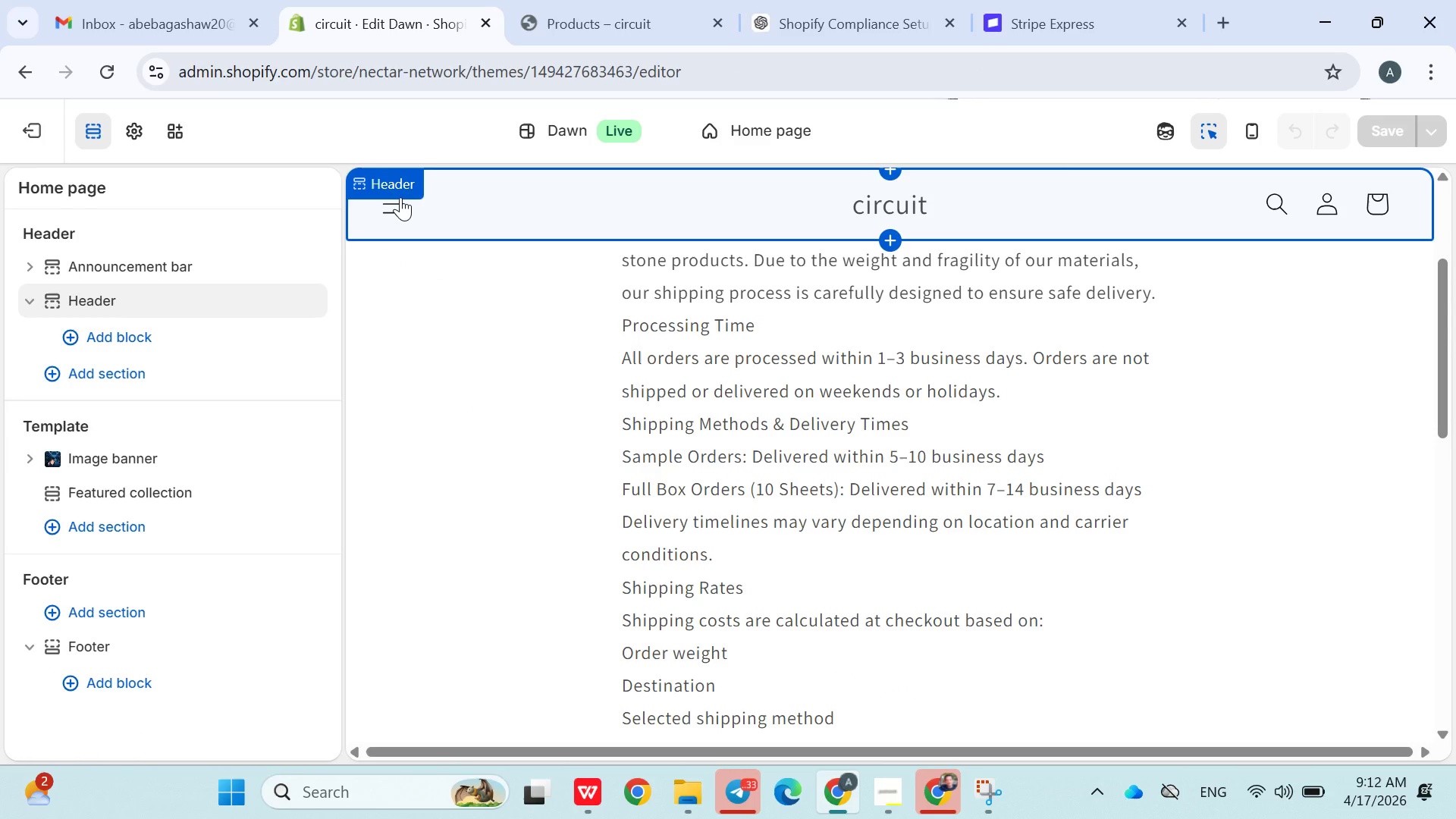 
scroll: coordinate [708, 549], scroll_direction: down, amount: 15.0
 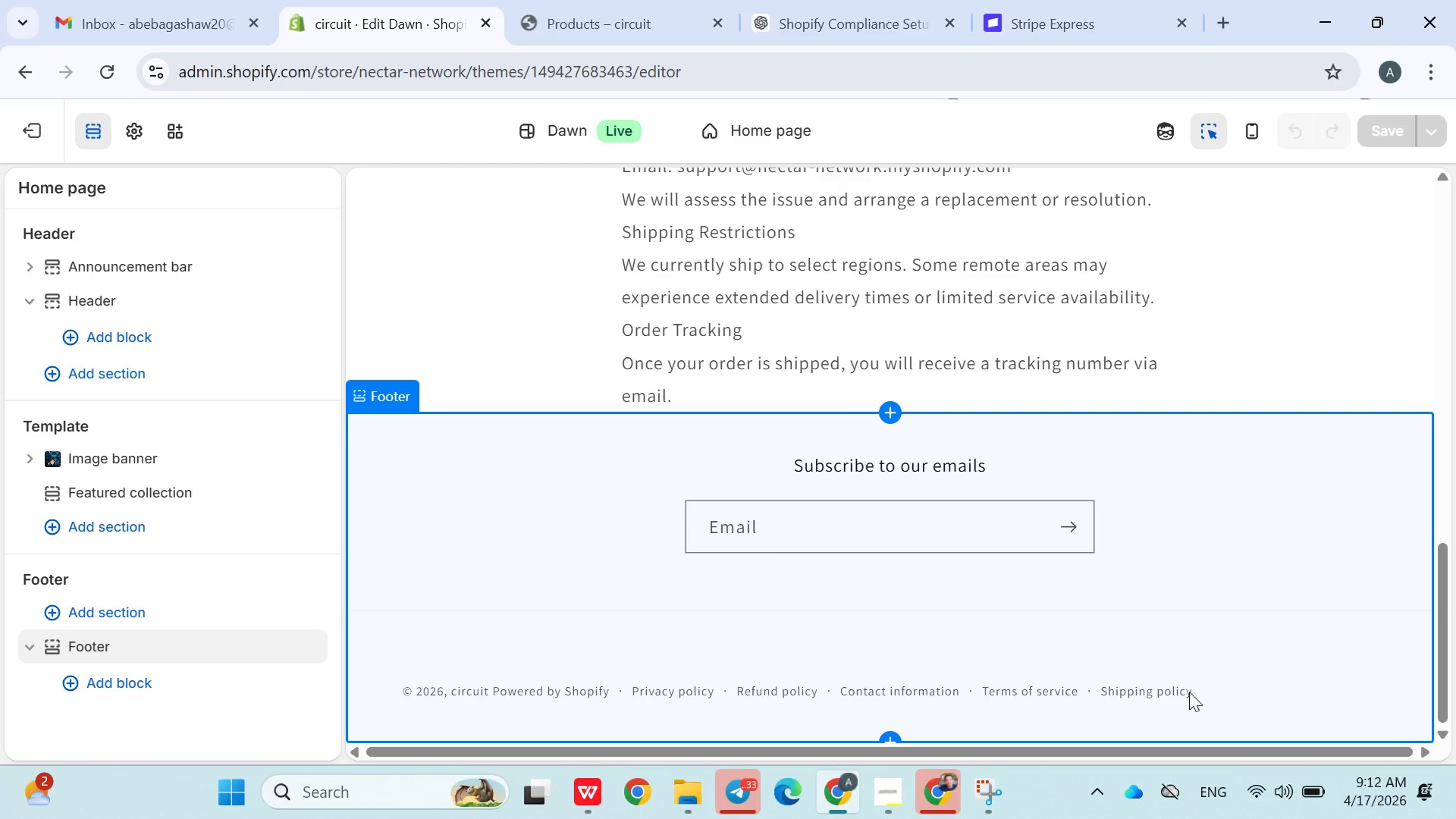 
left_click([1189, 692])
 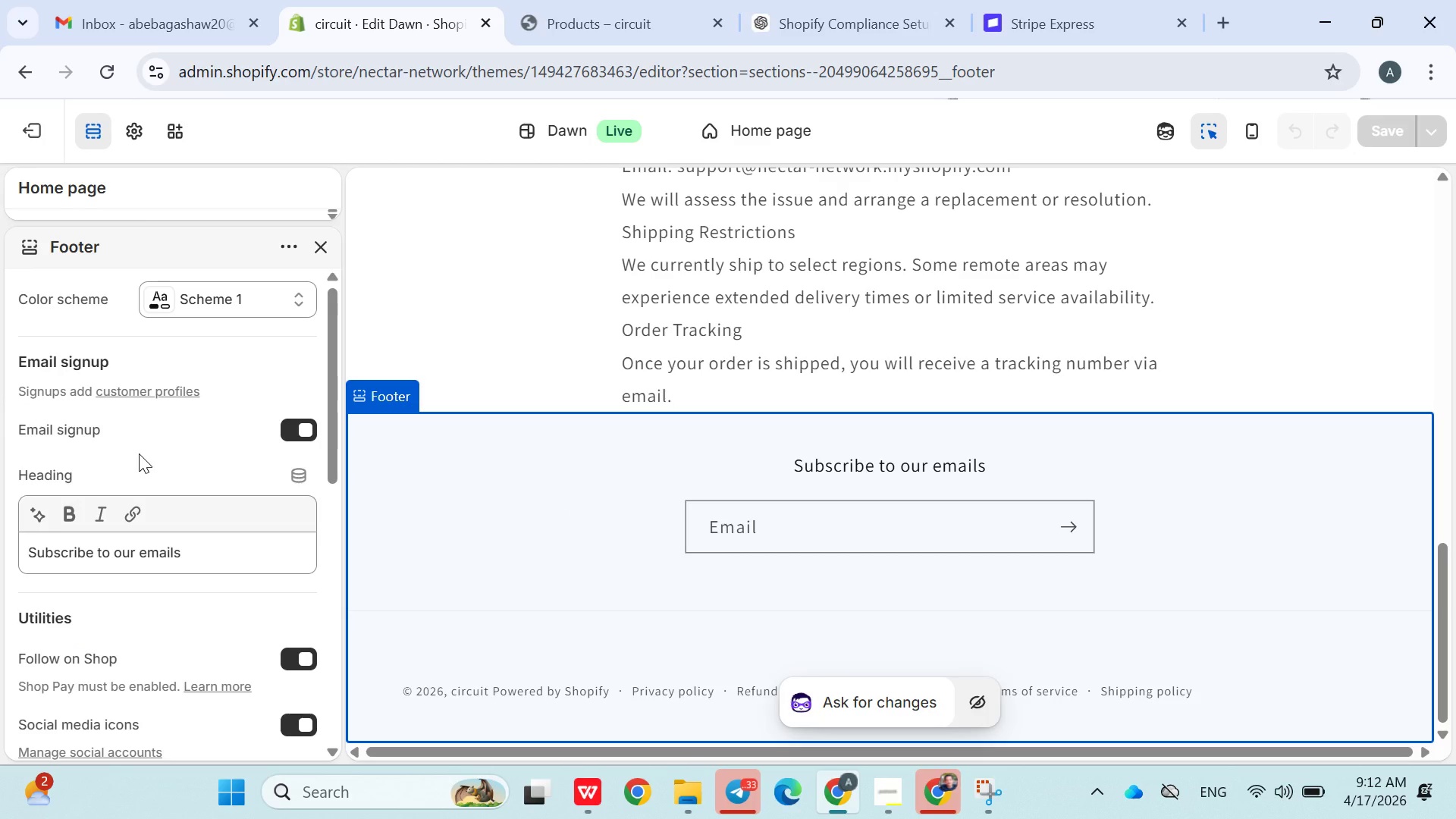 
scroll: coordinate [168, 462], scroll_direction: down, amount: 14.0
 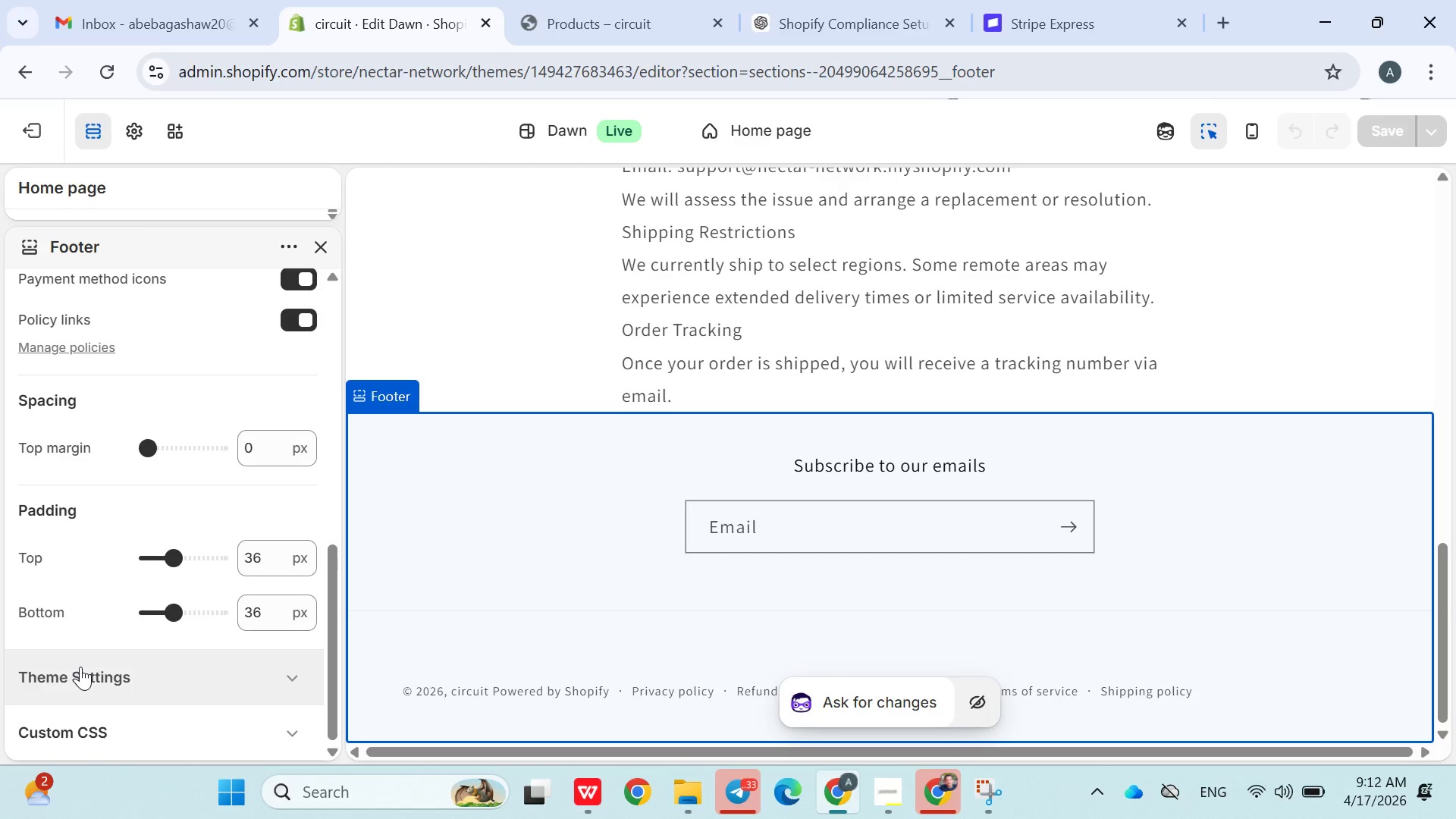 
left_click([80, 667])
 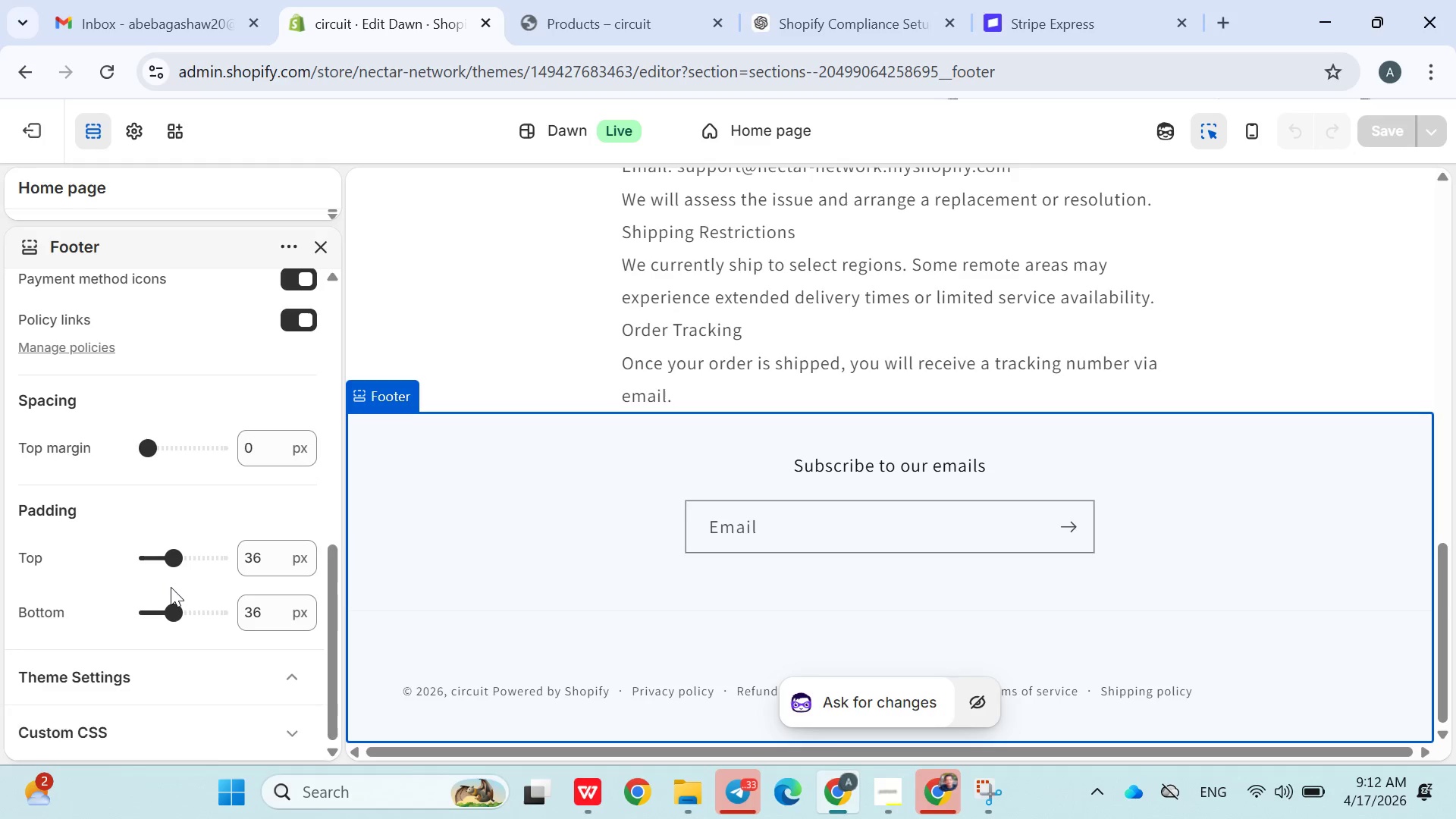 
scroll: coordinate [170, 519], scroll_direction: down, amount: 18.0
 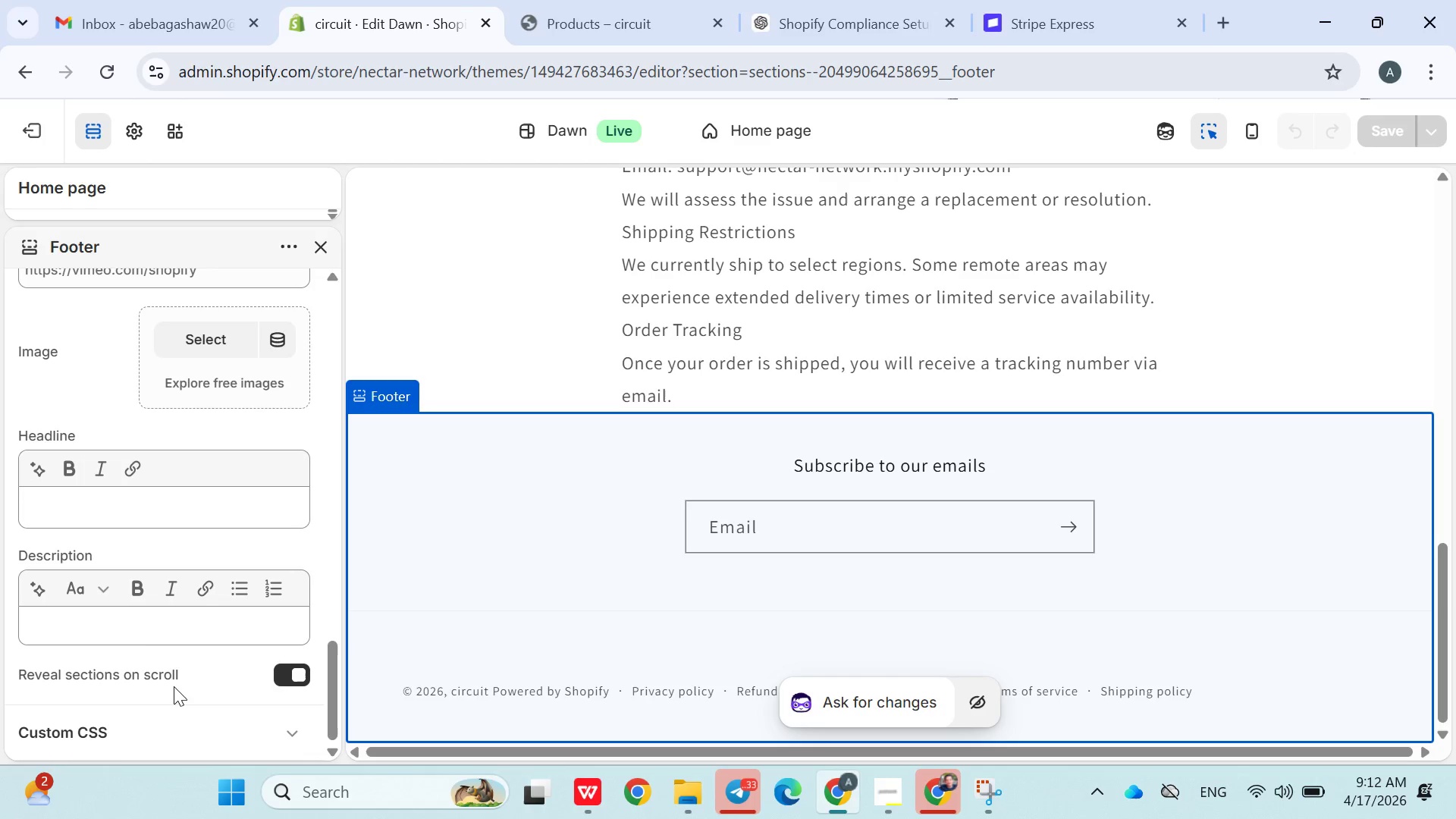 
scroll: coordinate [206, 534], scroll_direction: up, amount: 19.0
 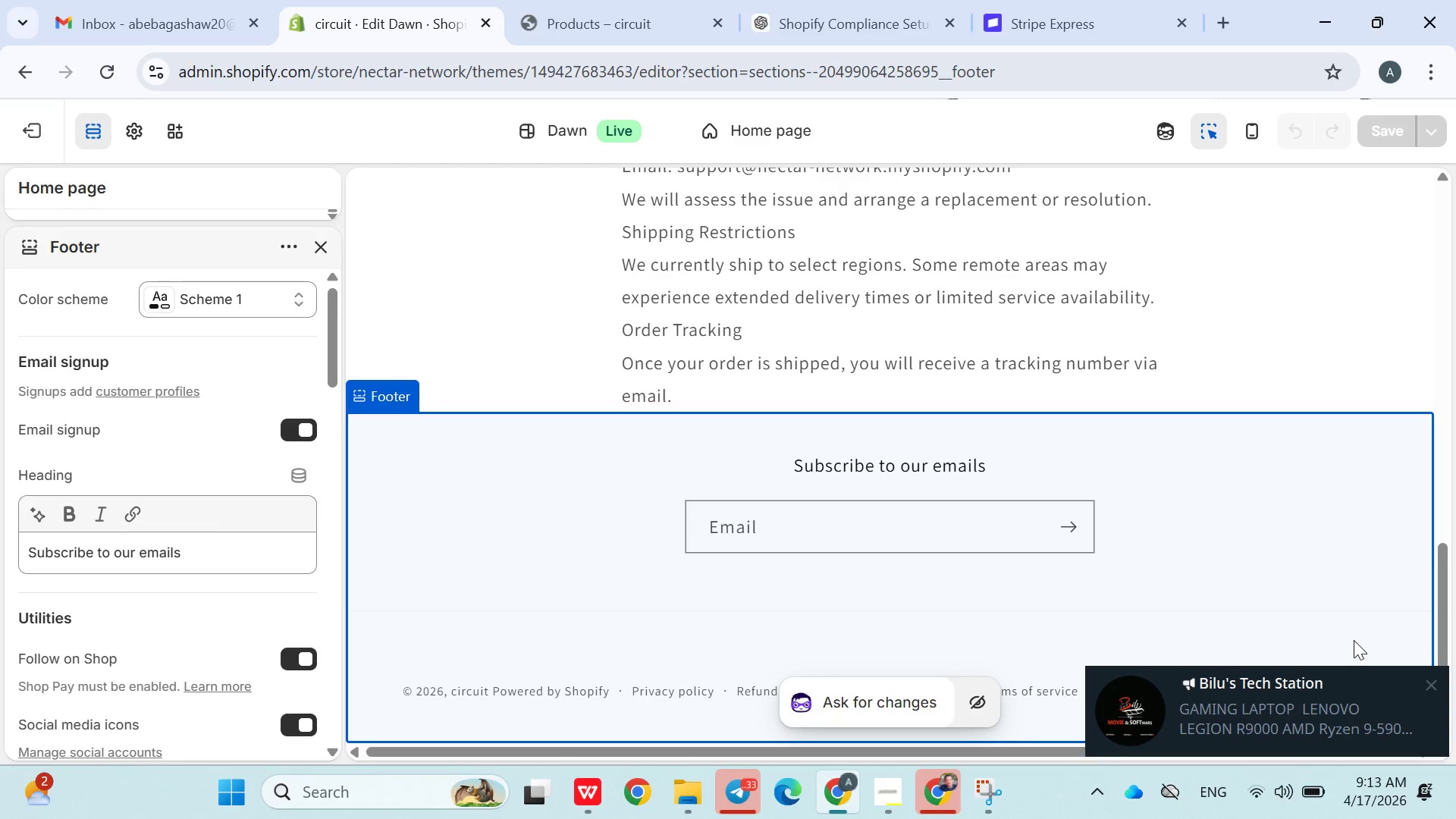 
left_click([1431, 679])
 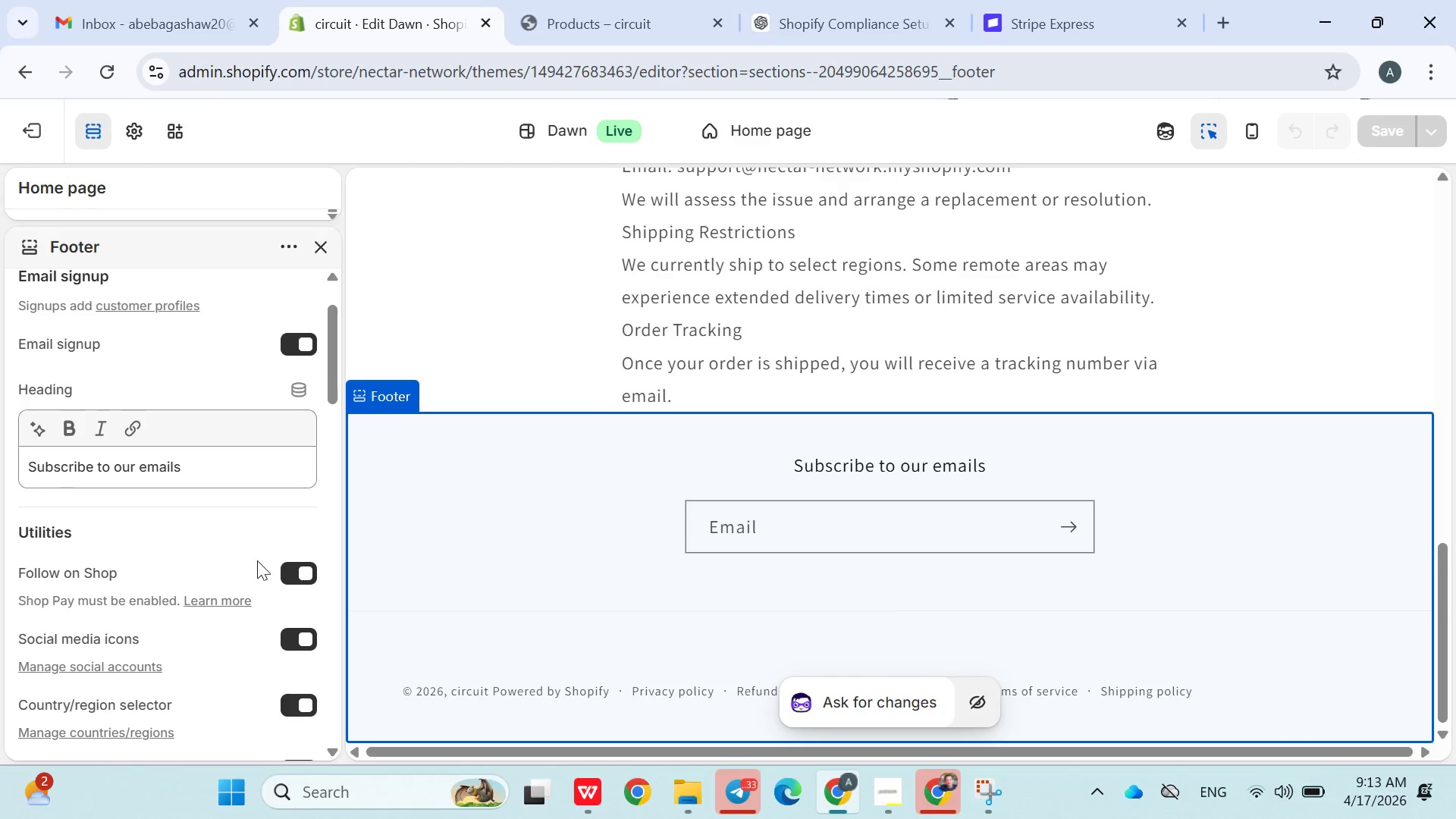 
scroll: coordinate [102, 593], scroll_direction: down, amount: 1.0
 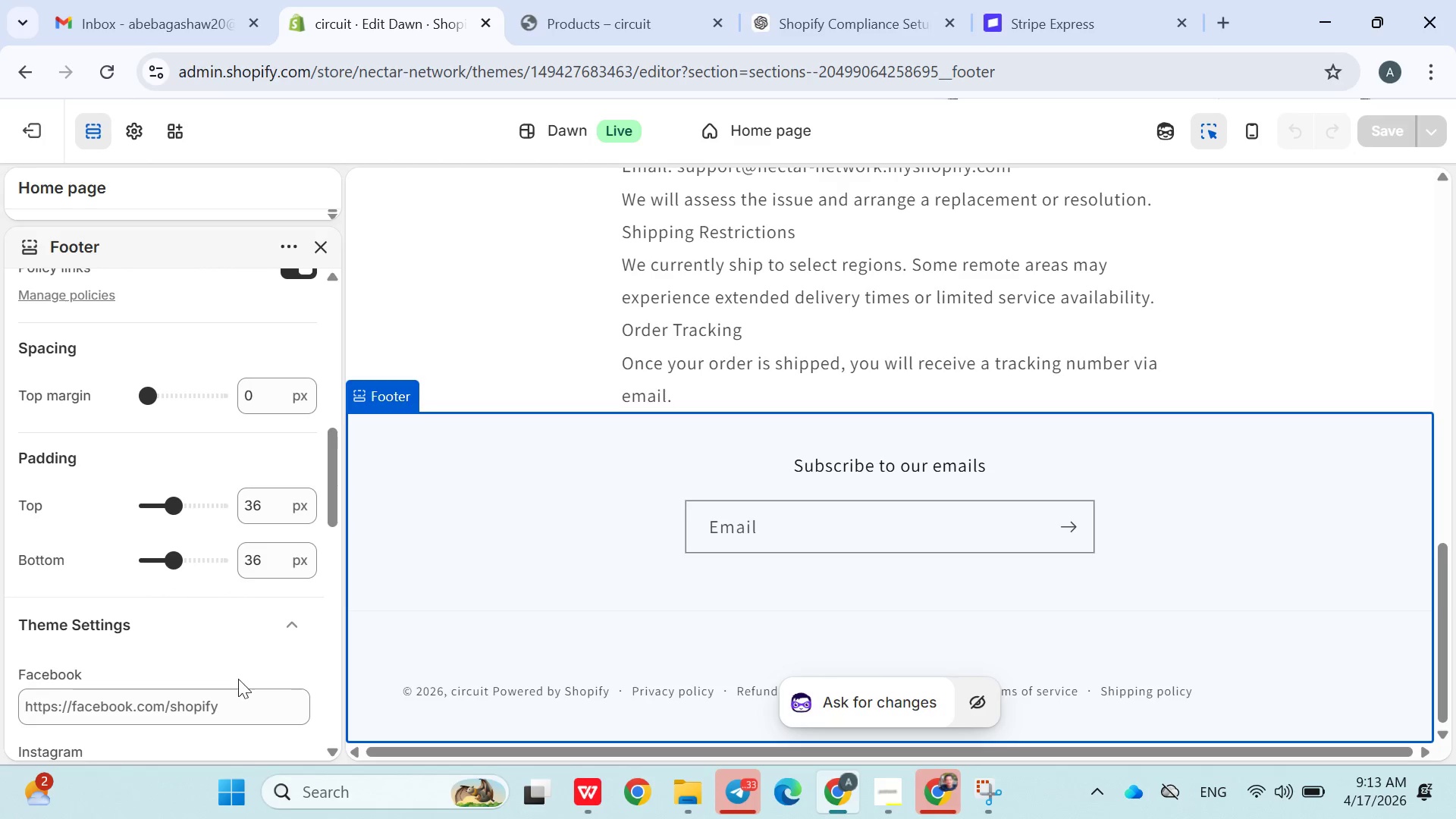 
wait(6.31)
 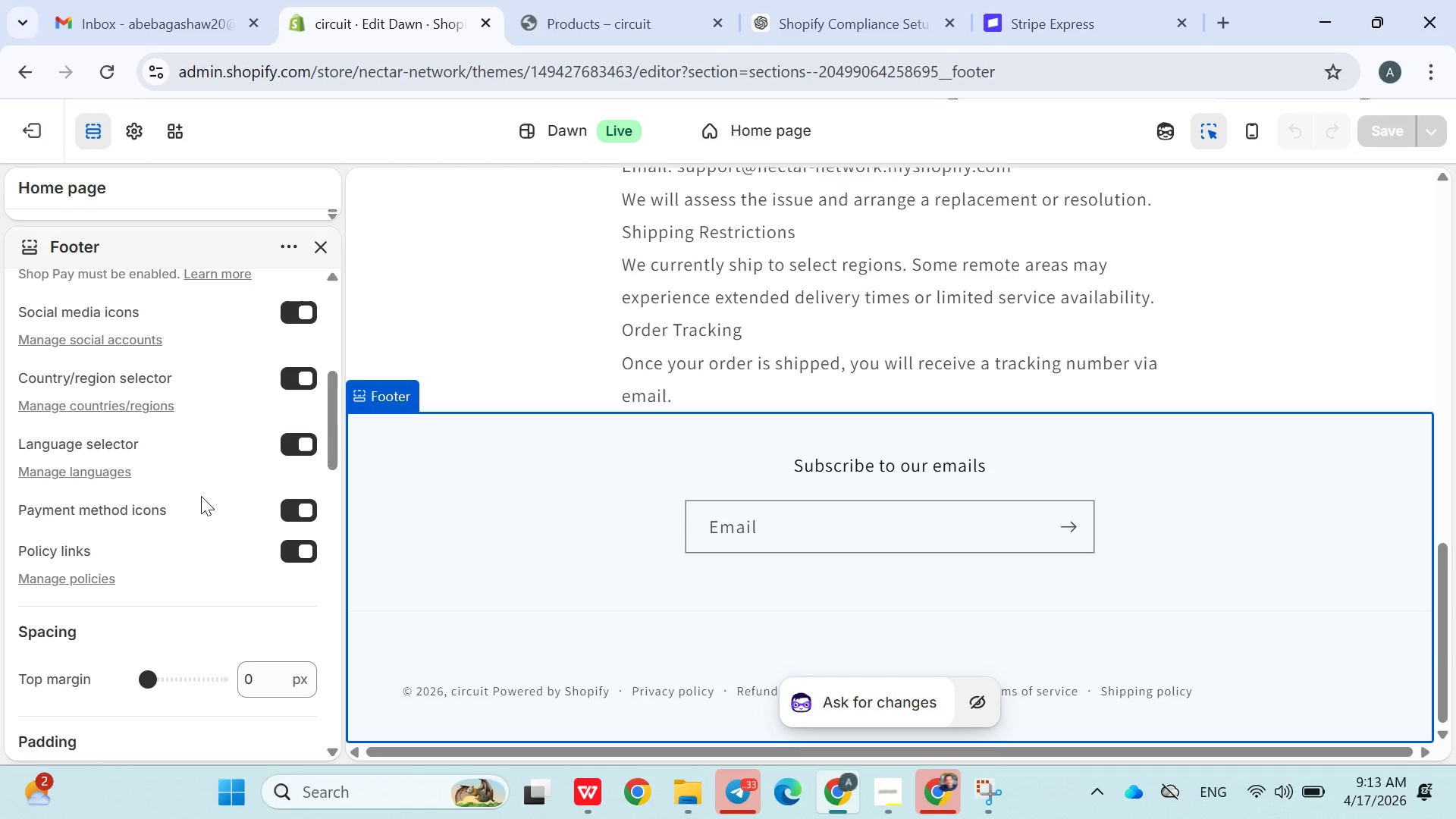 
left_click([289, 535])
 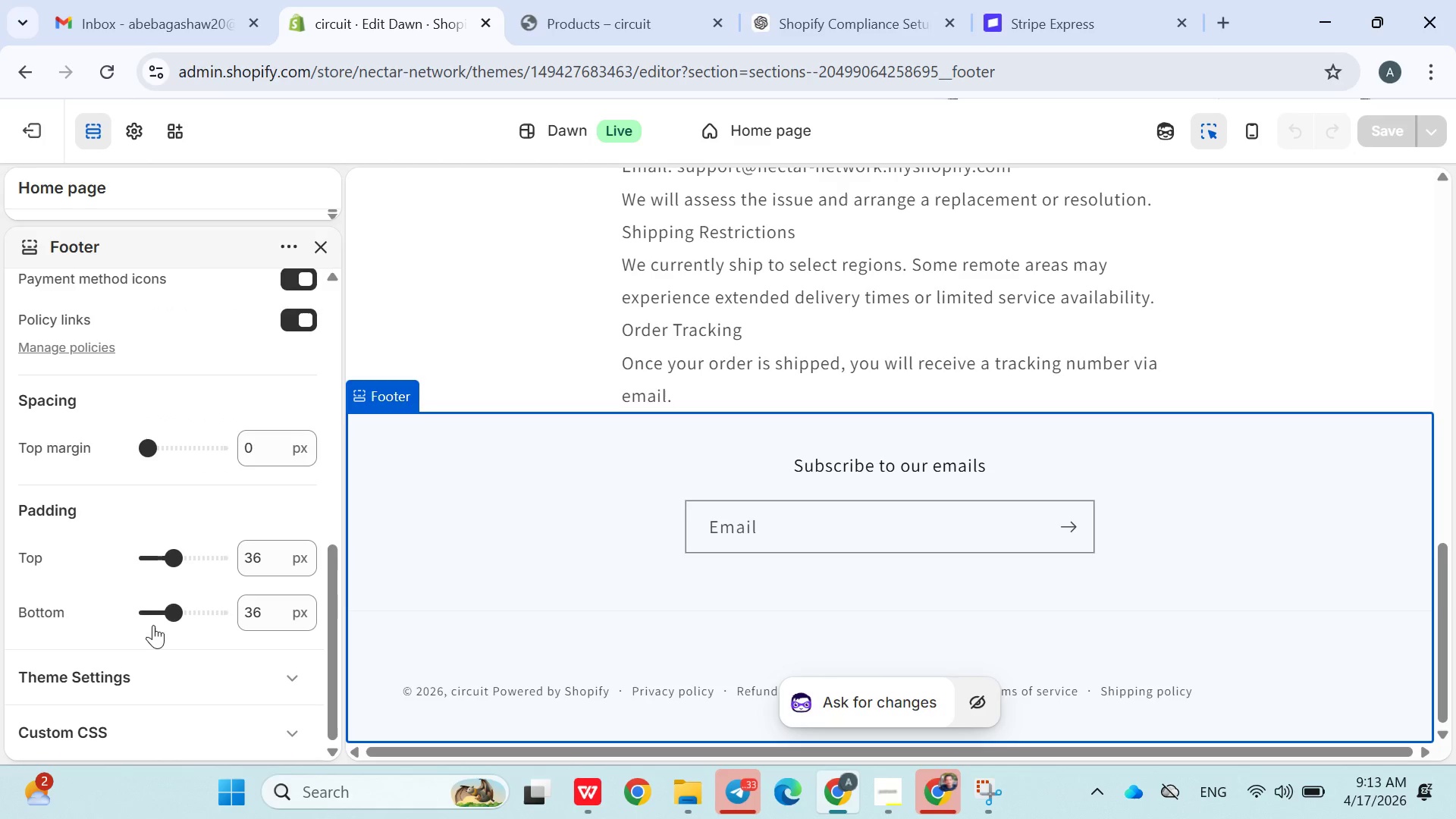 
scroll: coordinate [160, 636], scroll_direction: down, amount: 2.0
 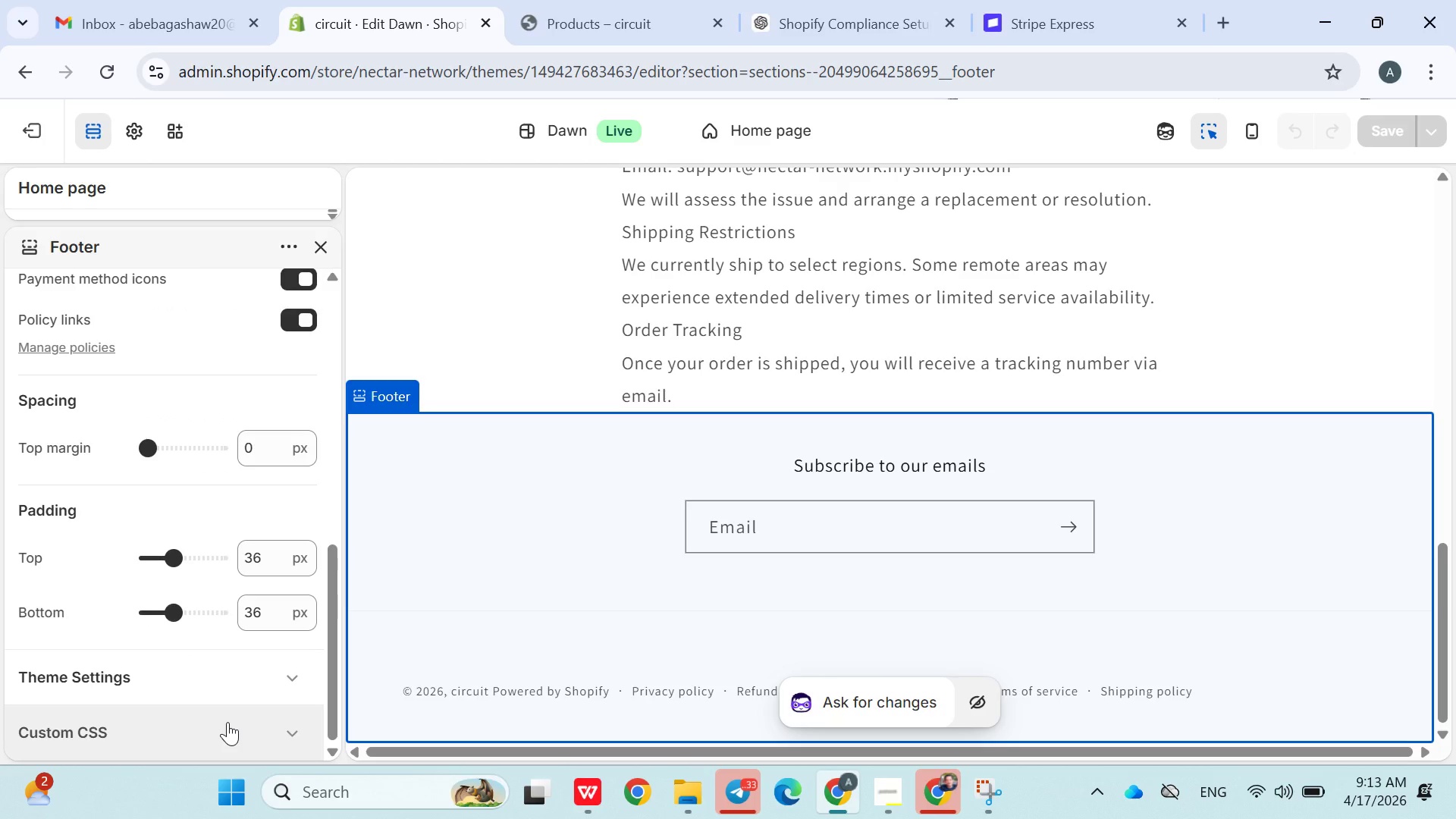 
left_click([228, 722])
 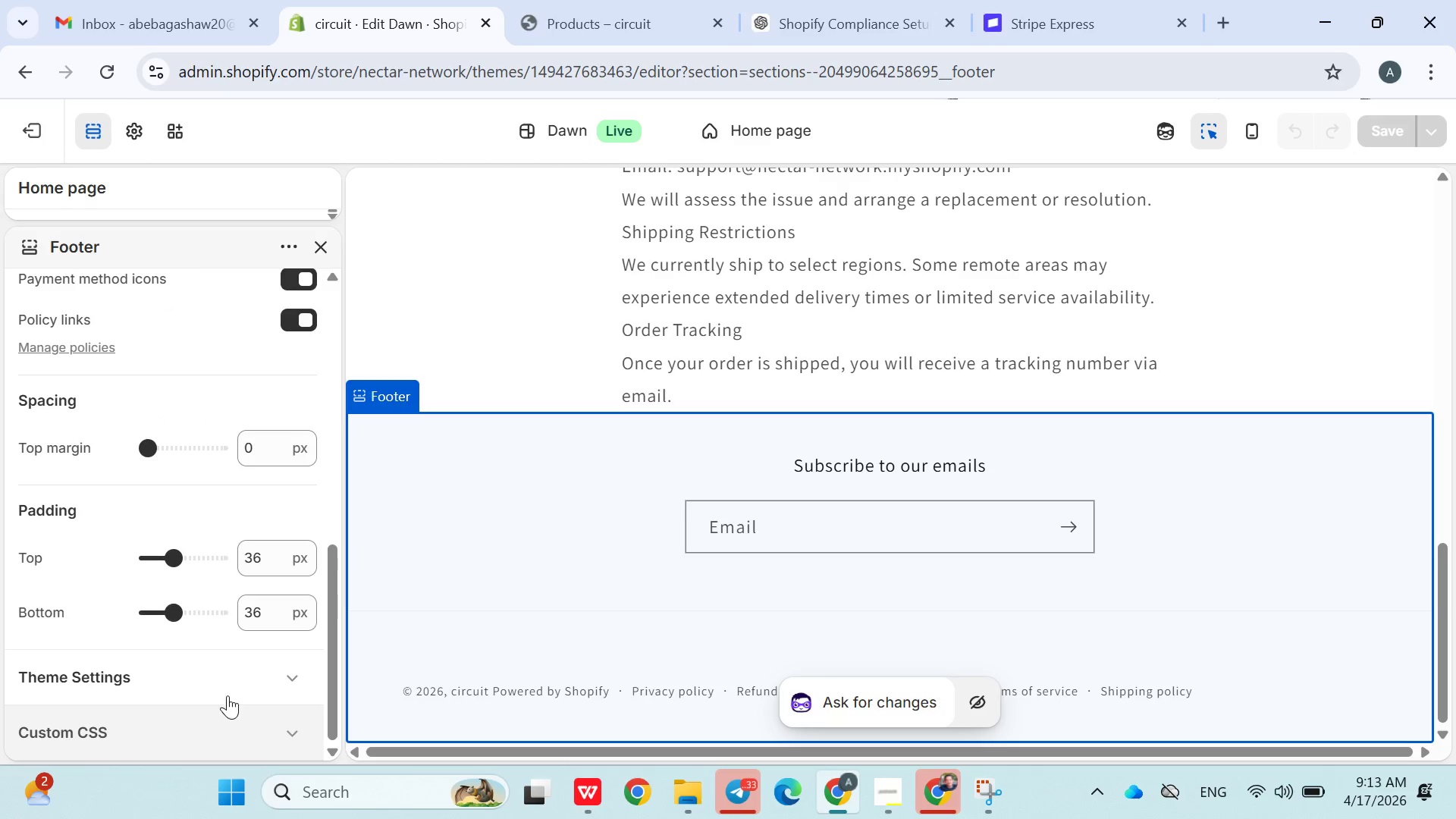 
scroll: coordinate [225, 672], scroll_direction: down, amount: 12.0
 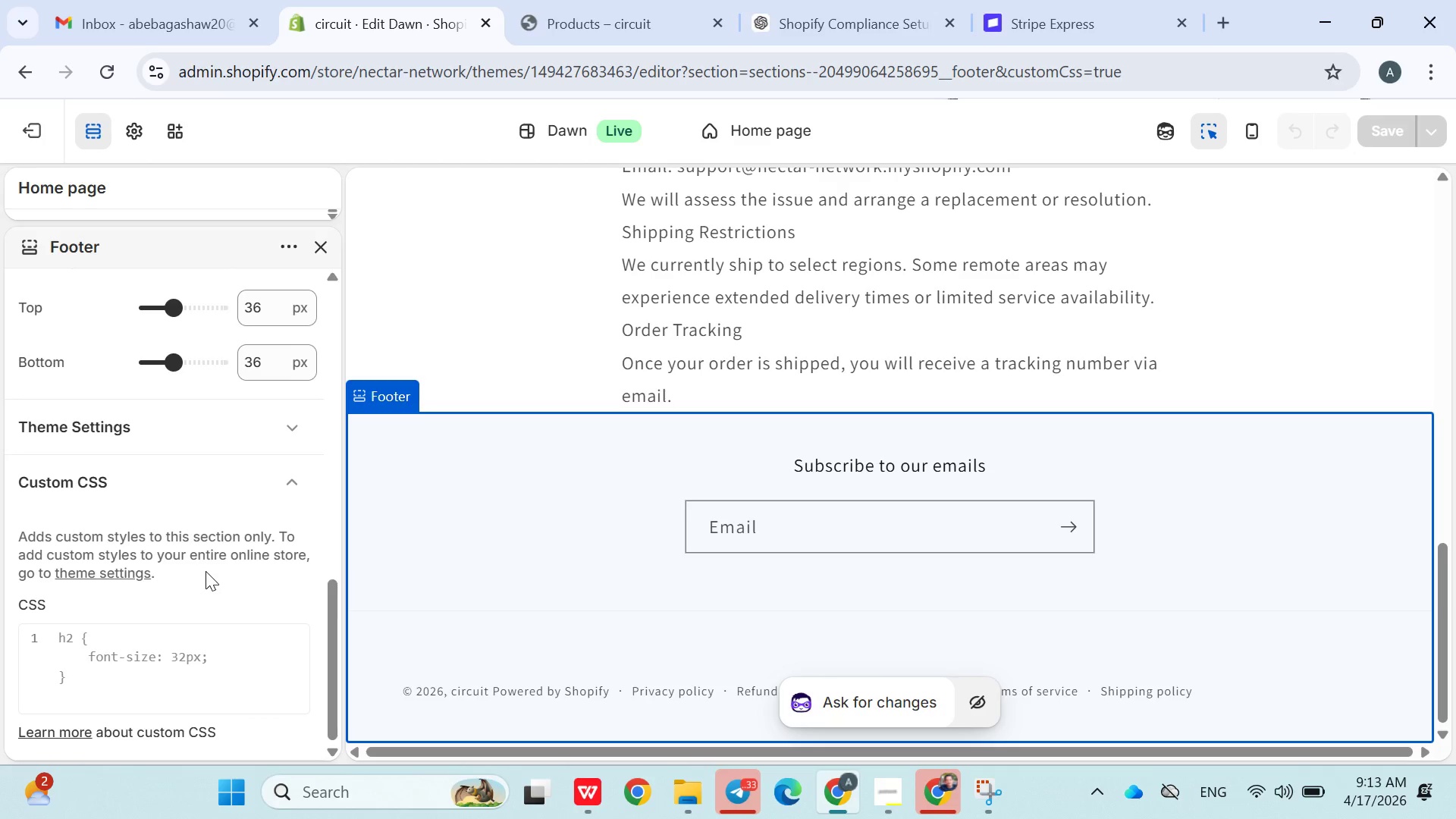 
scroll: coordinate [208, 572], scroll_direction: up, amount: 7.0
 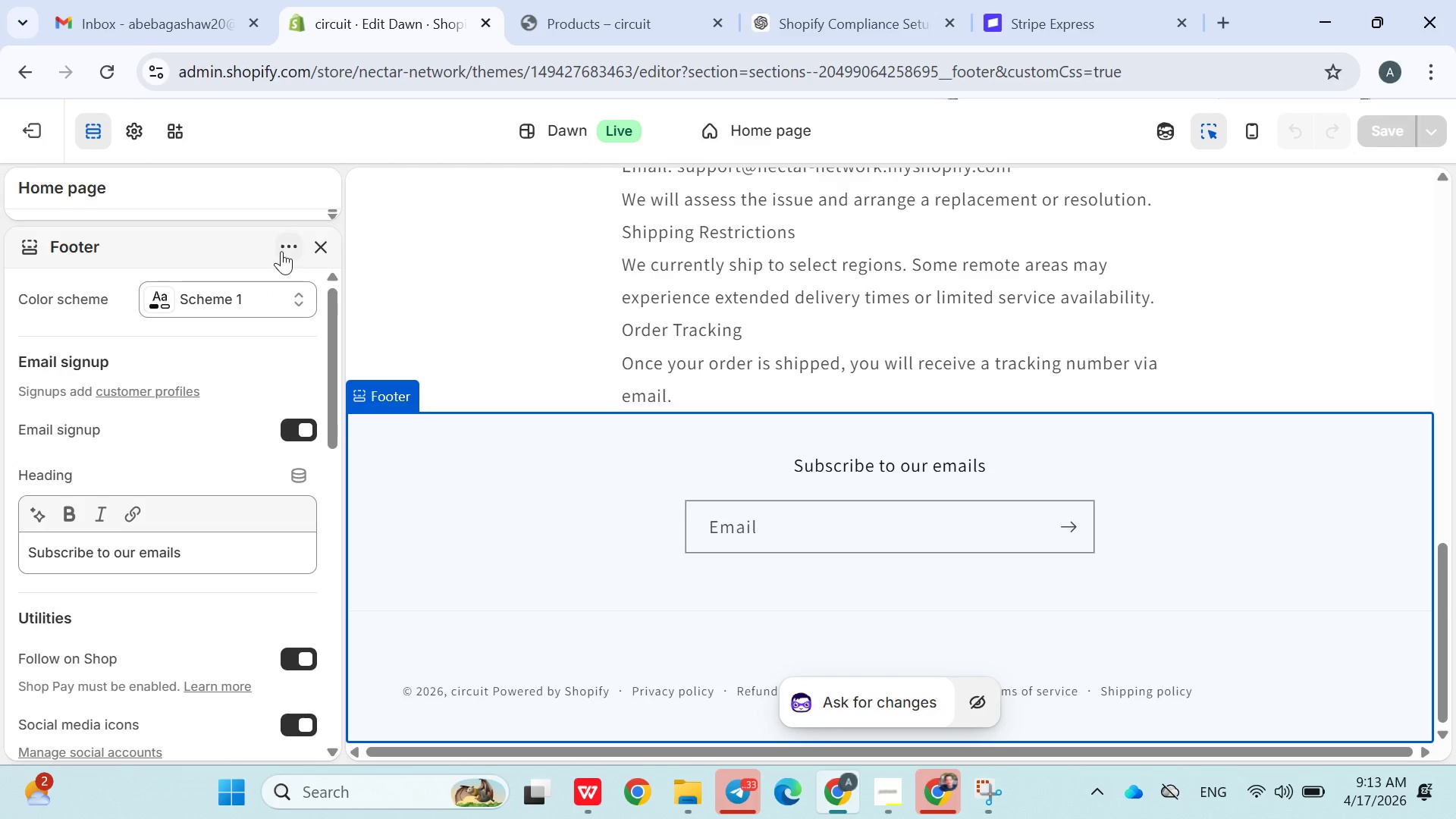 
left_click([287, 251])
 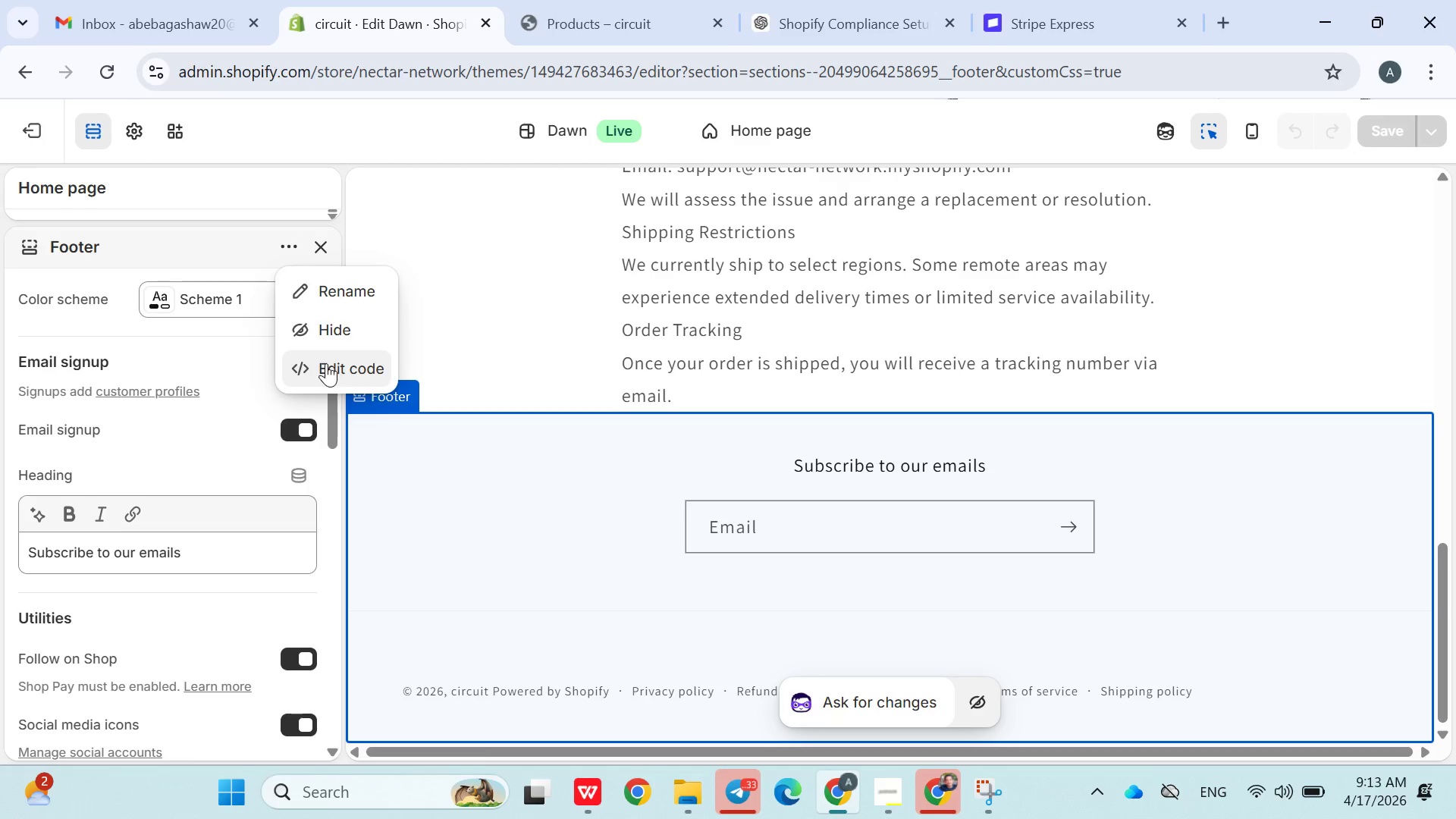 
left_click([326, 363])
 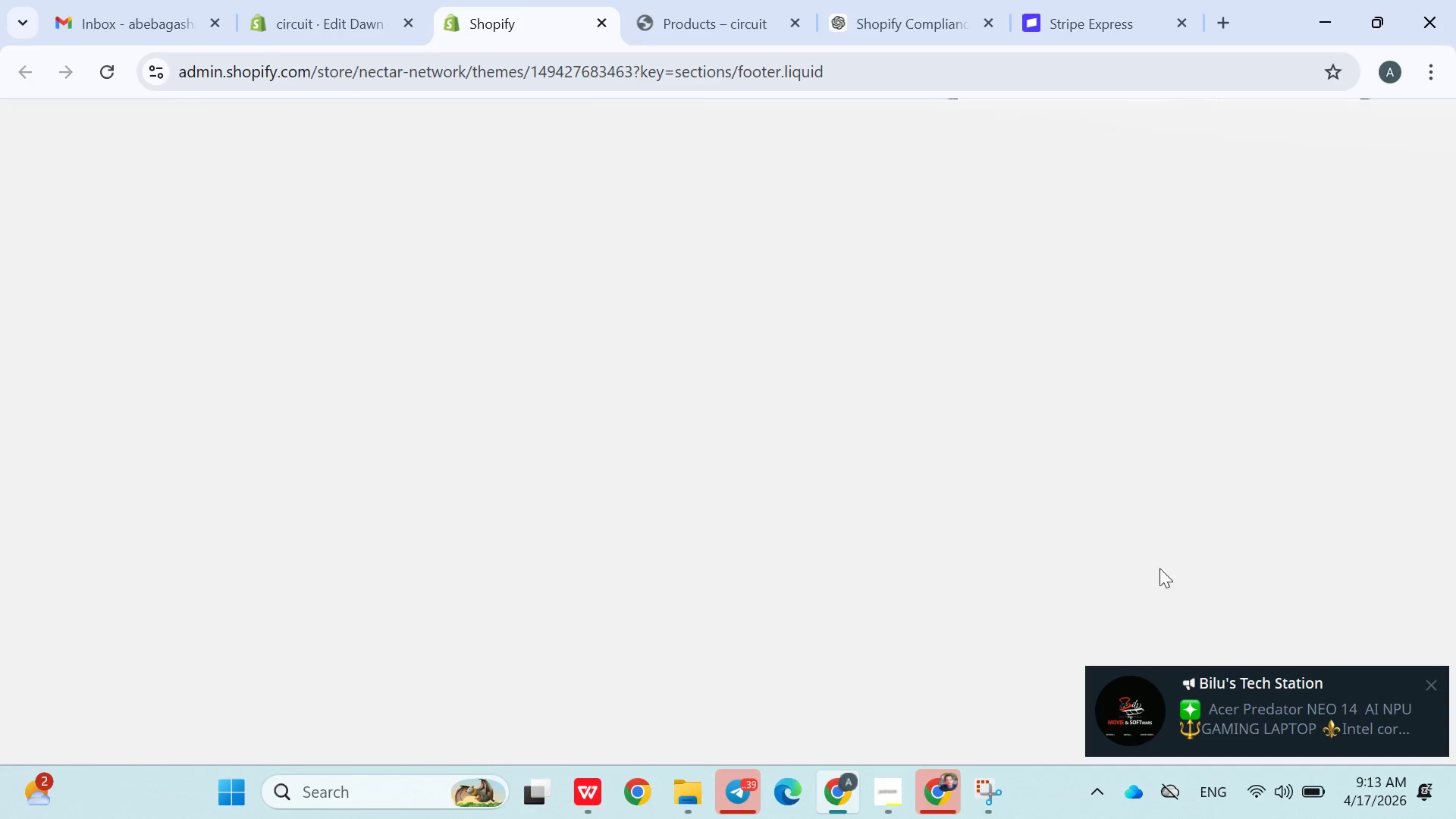 
wait(7.28)
 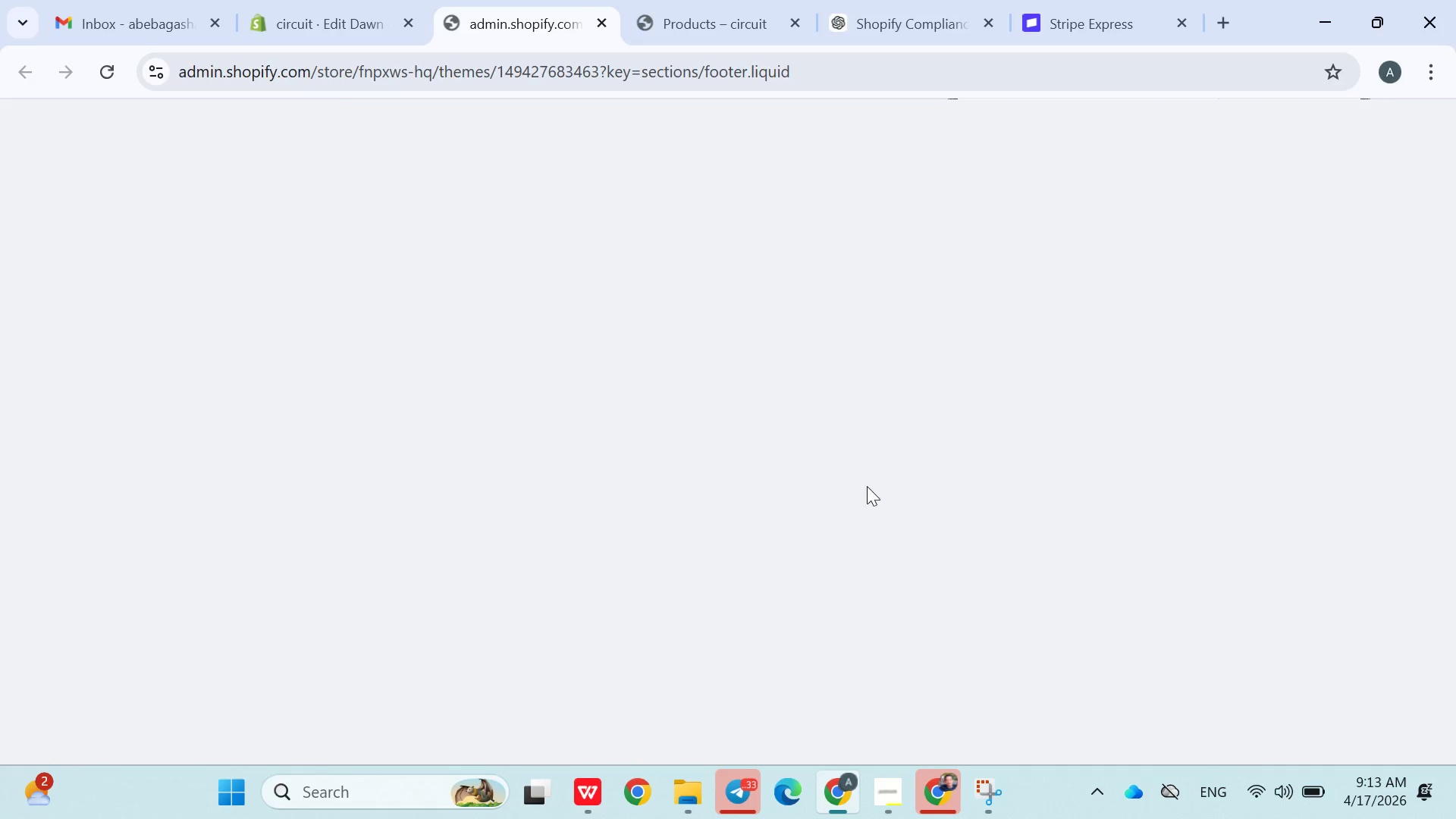 
left_click([1435, 686])
 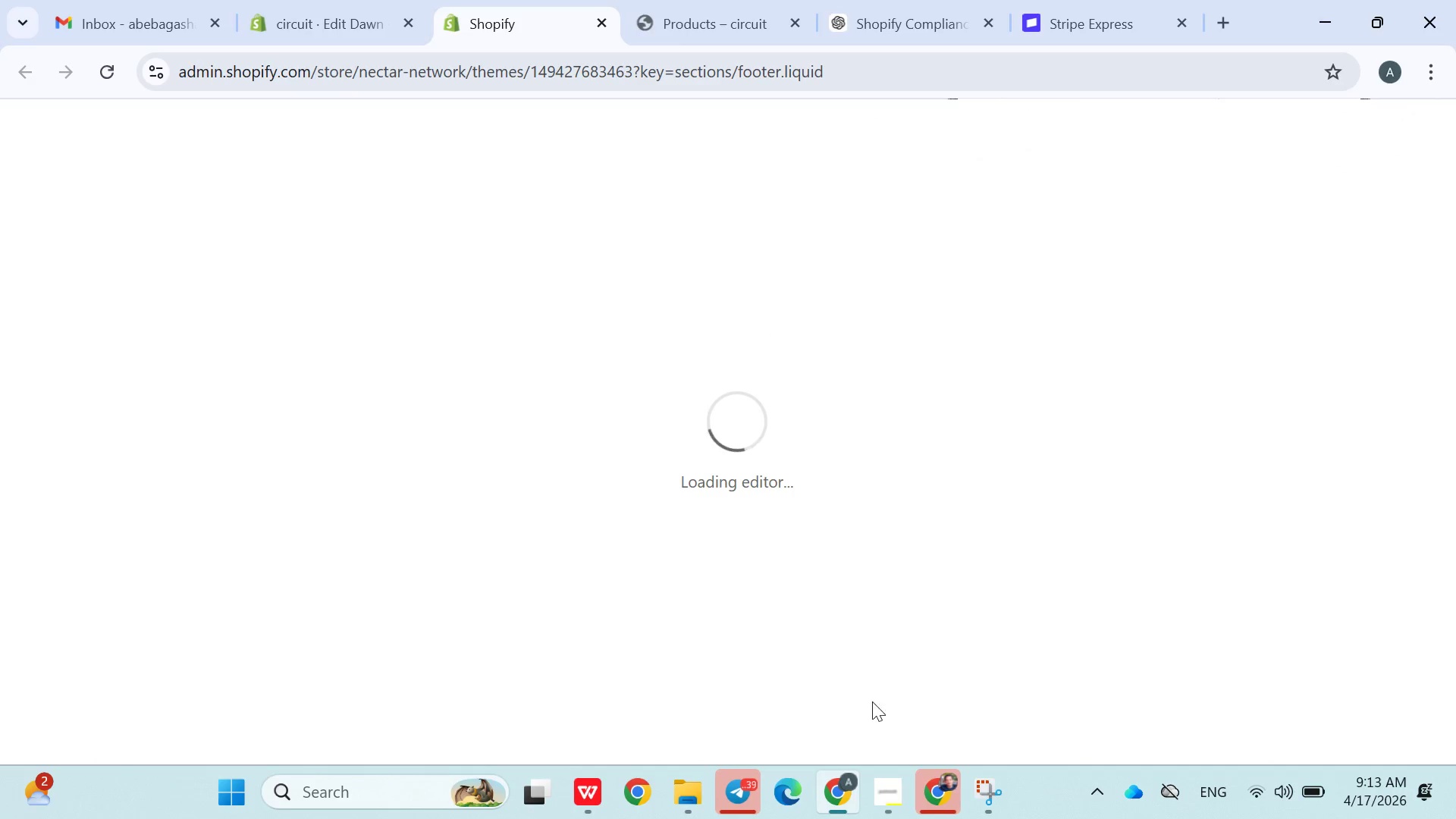 
left_click([896, 786])